 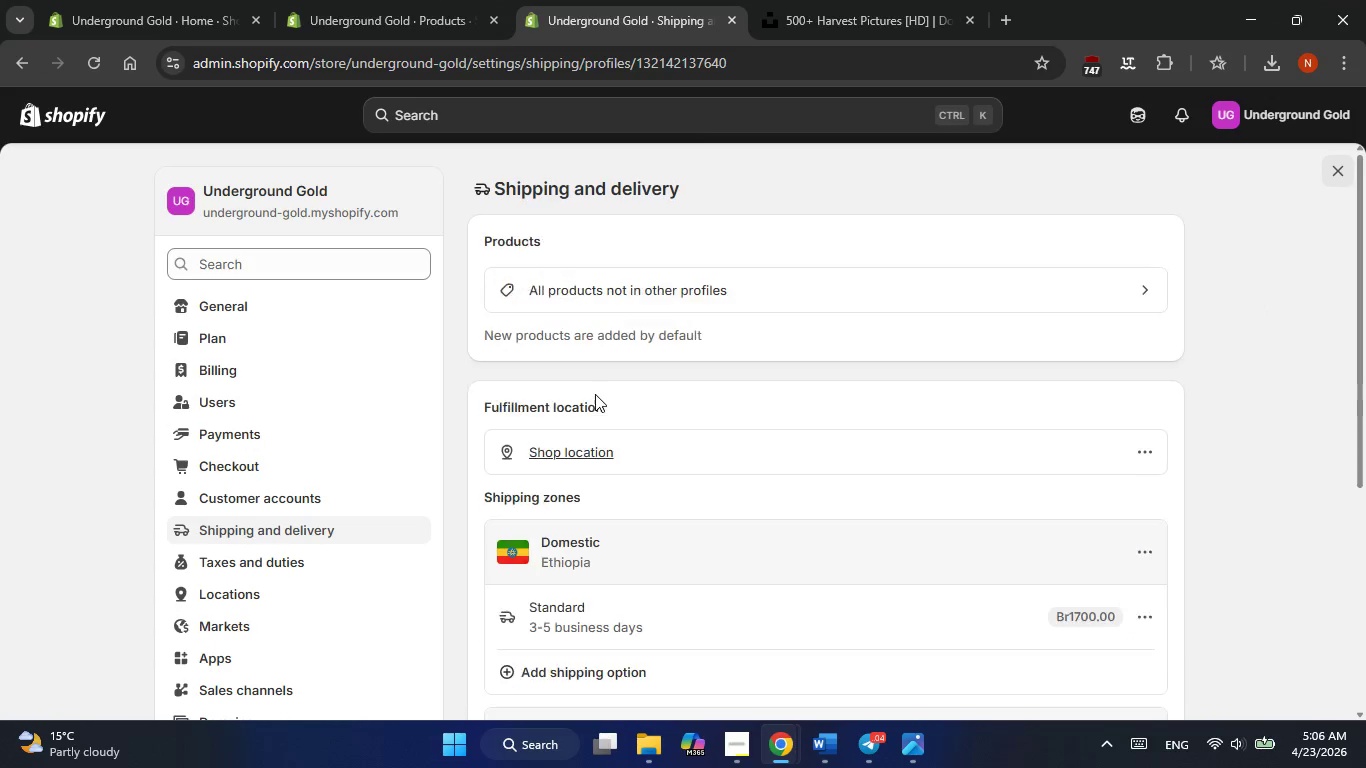 
left_click([605, 509])
 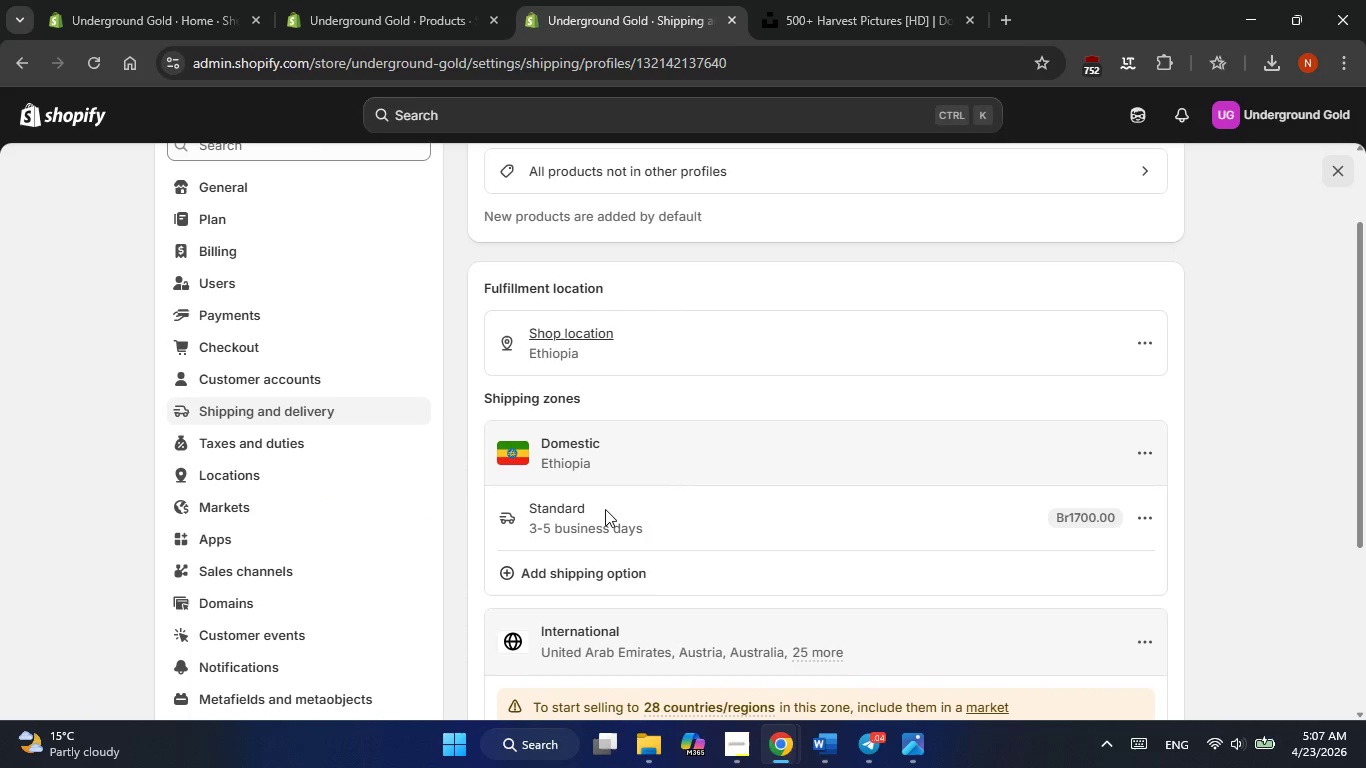 
left_click([1139, 517])
 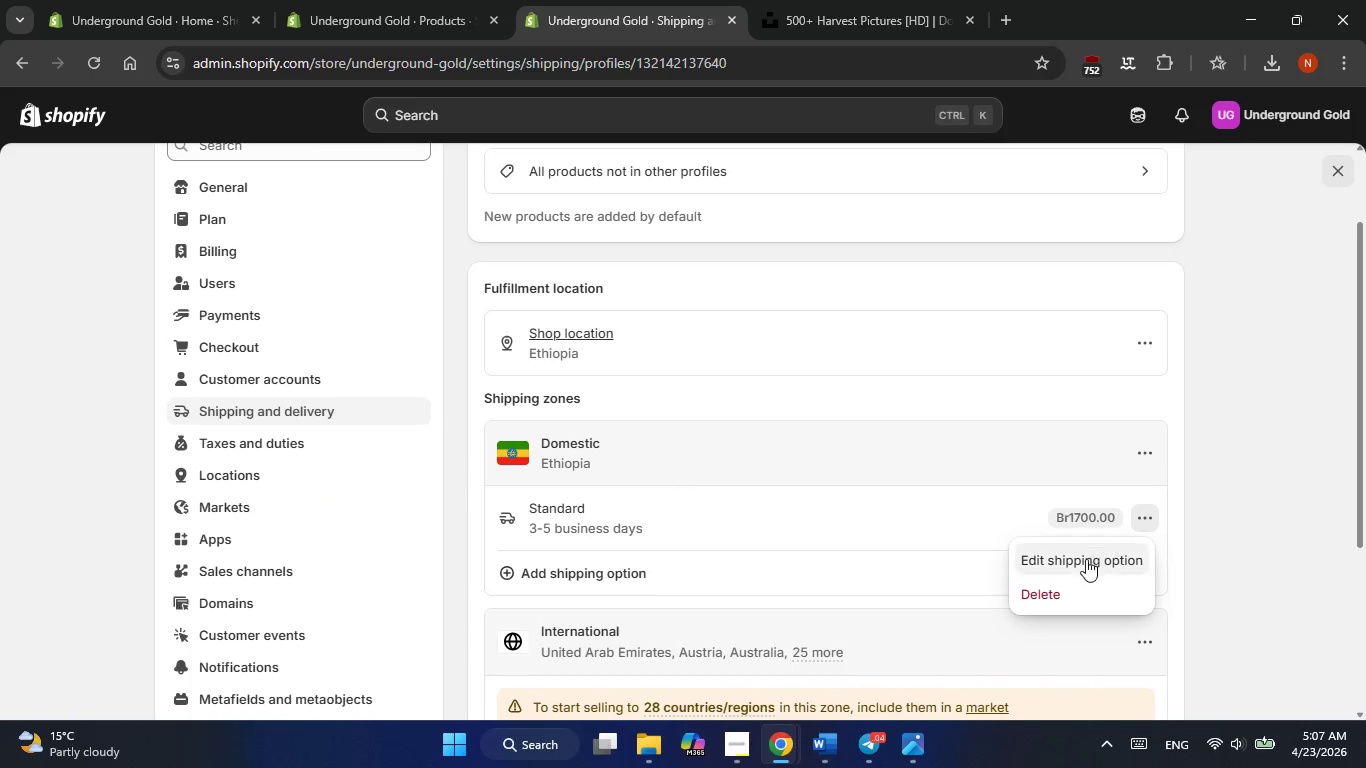 
left_click([1080, 565])
 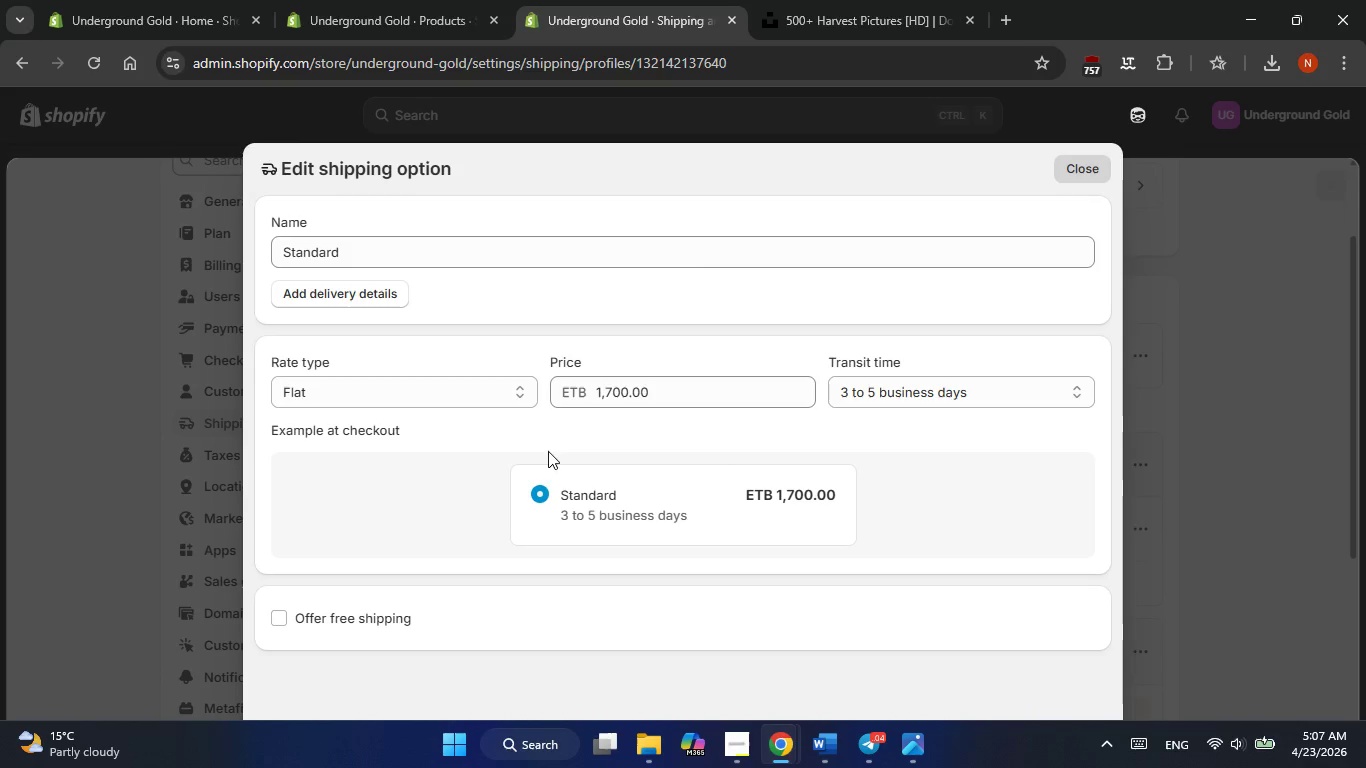 
left_click([422, 380])
 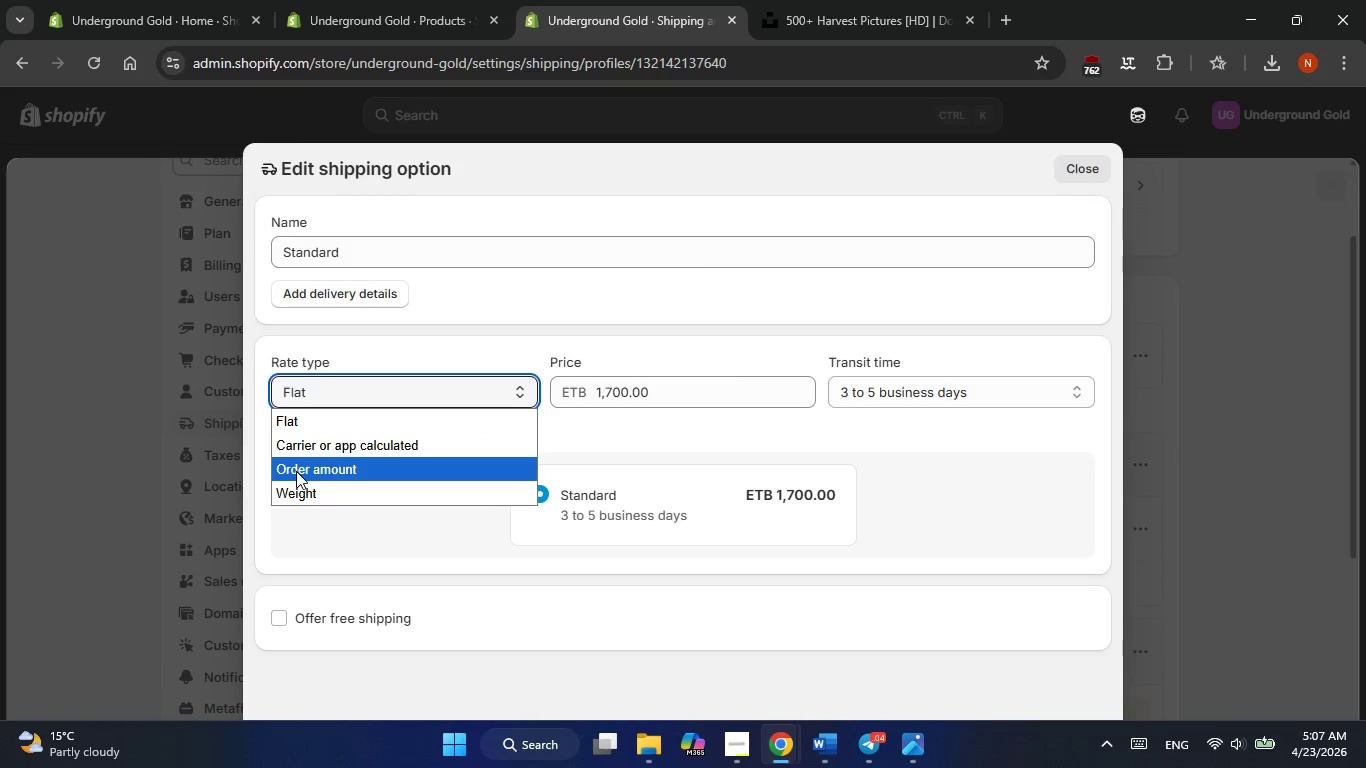 
left_click([294, 491])
 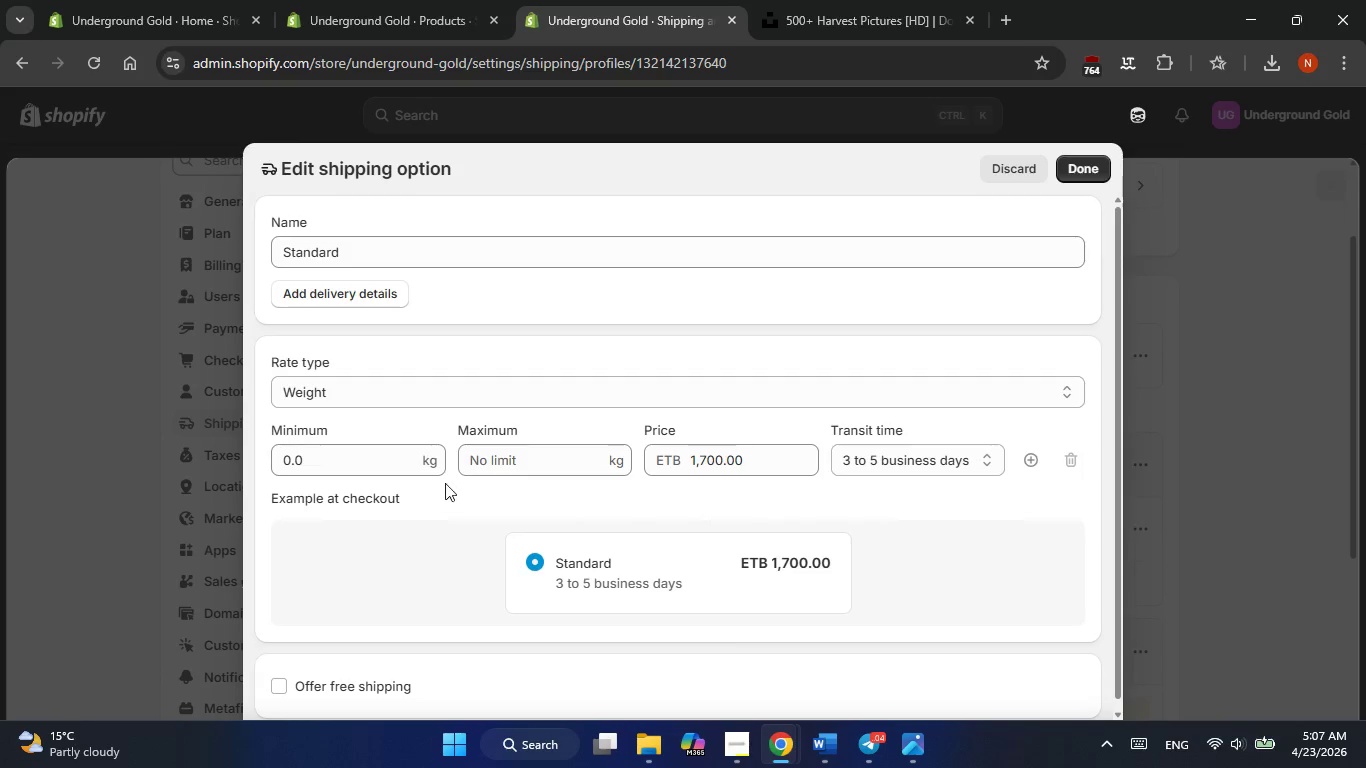 
left_click([403, 454])
 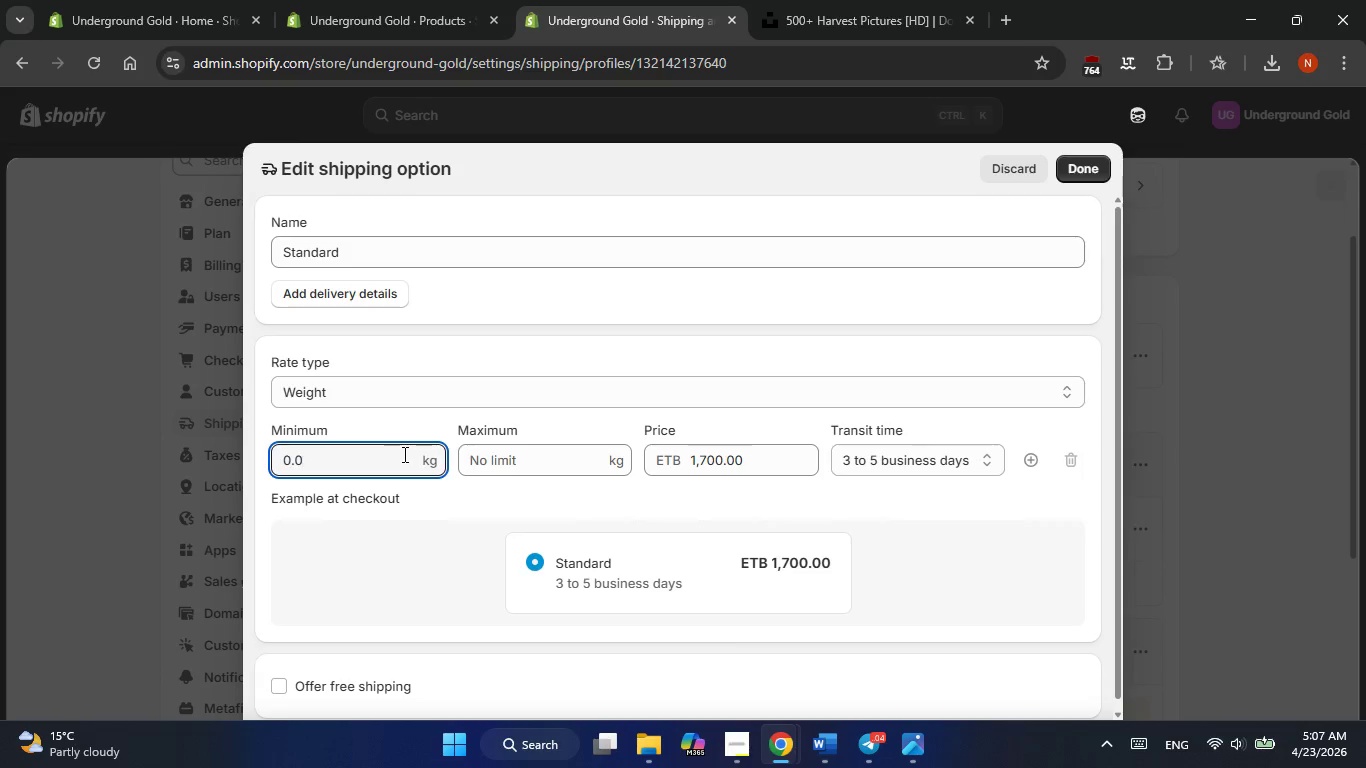 
key(Backspace)
 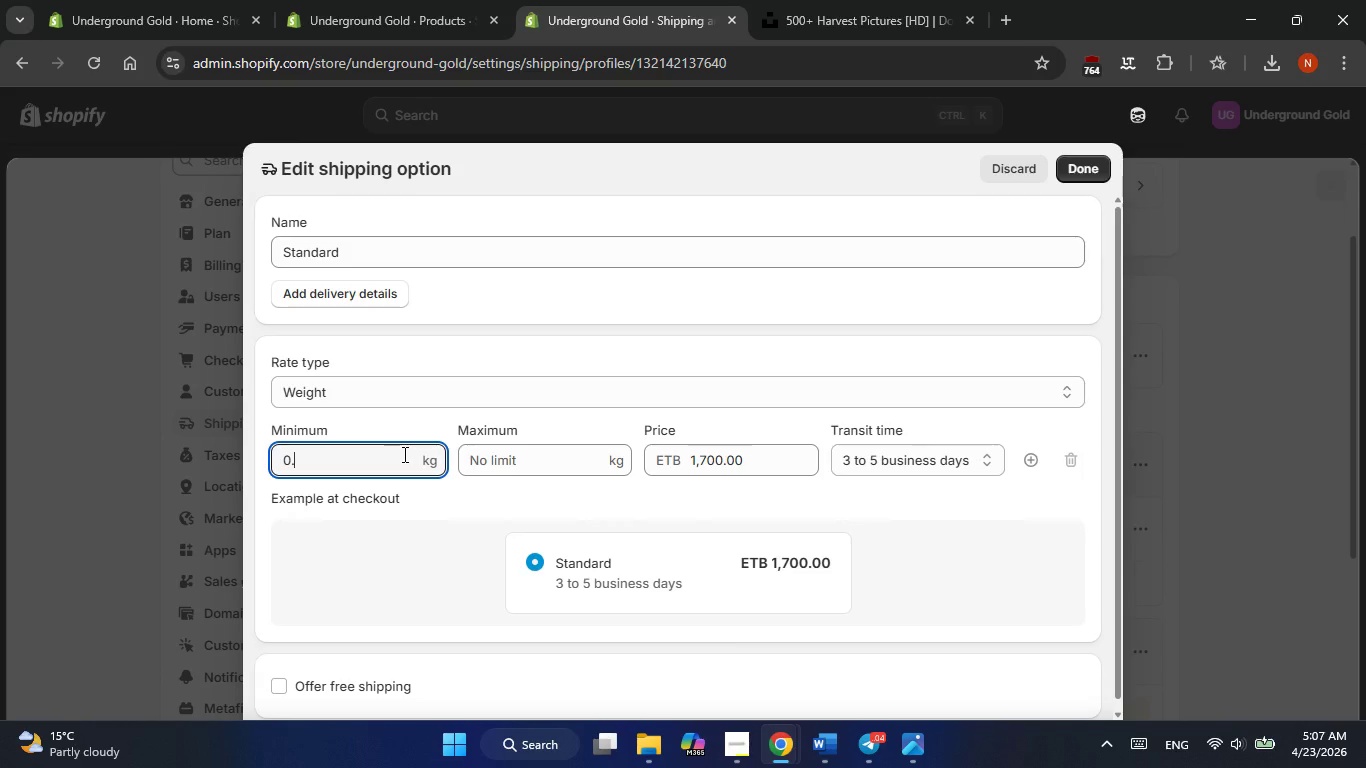 
key(Numpad1)
 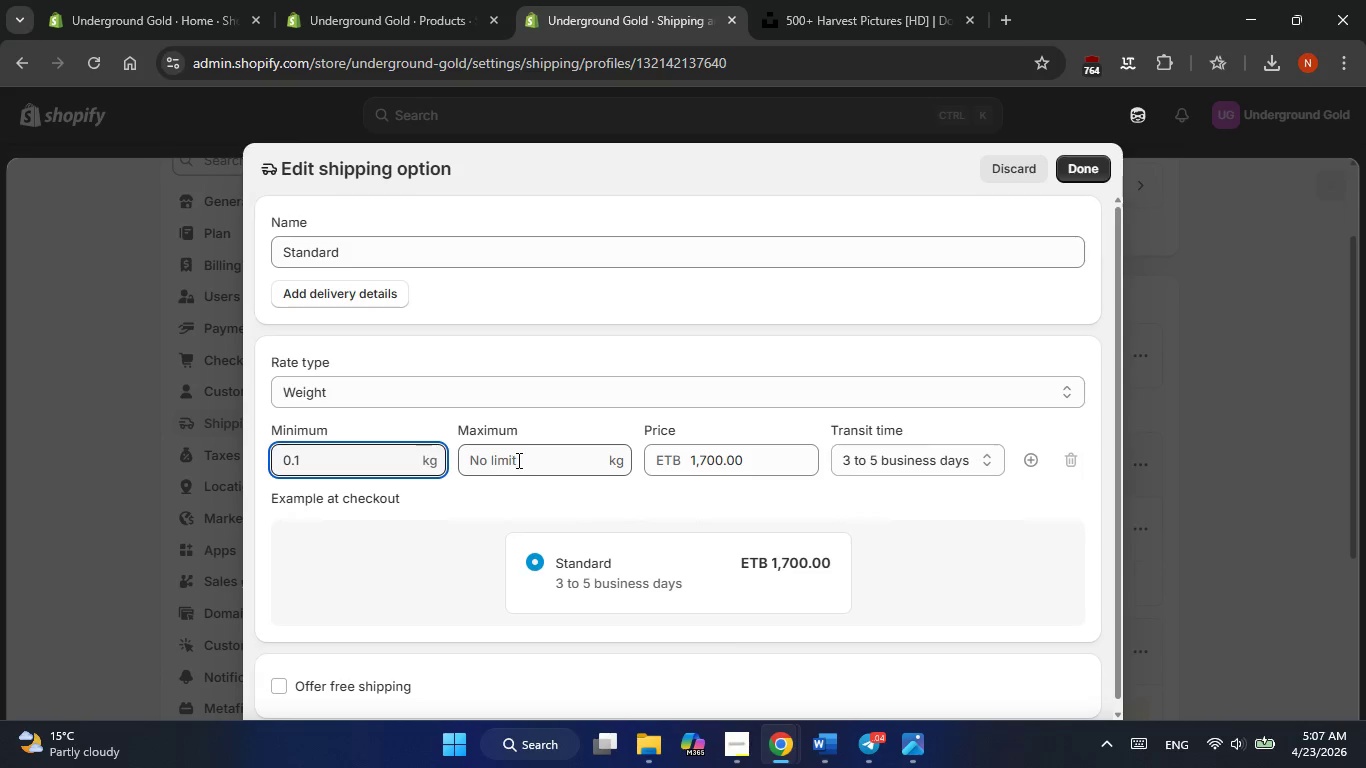 
left_click([518, 460])
 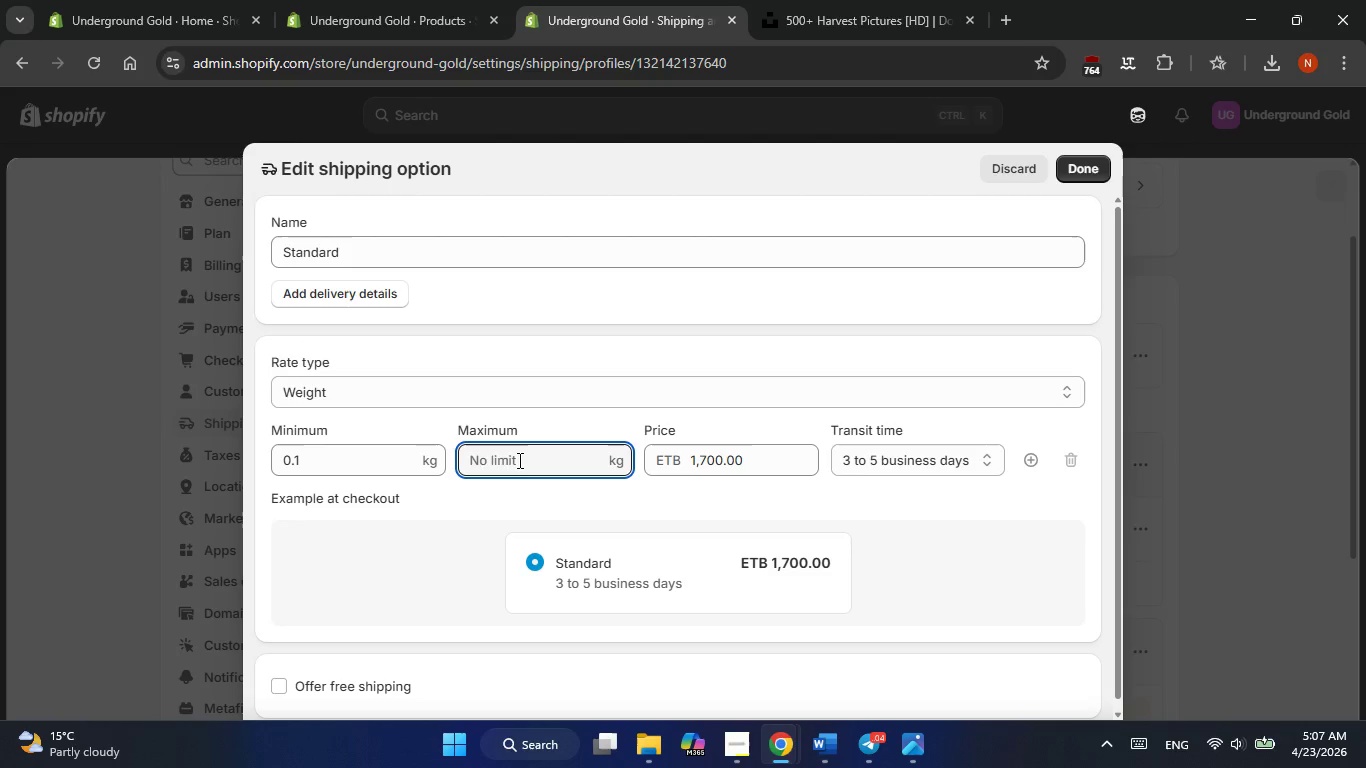 
key(Numpad5)
 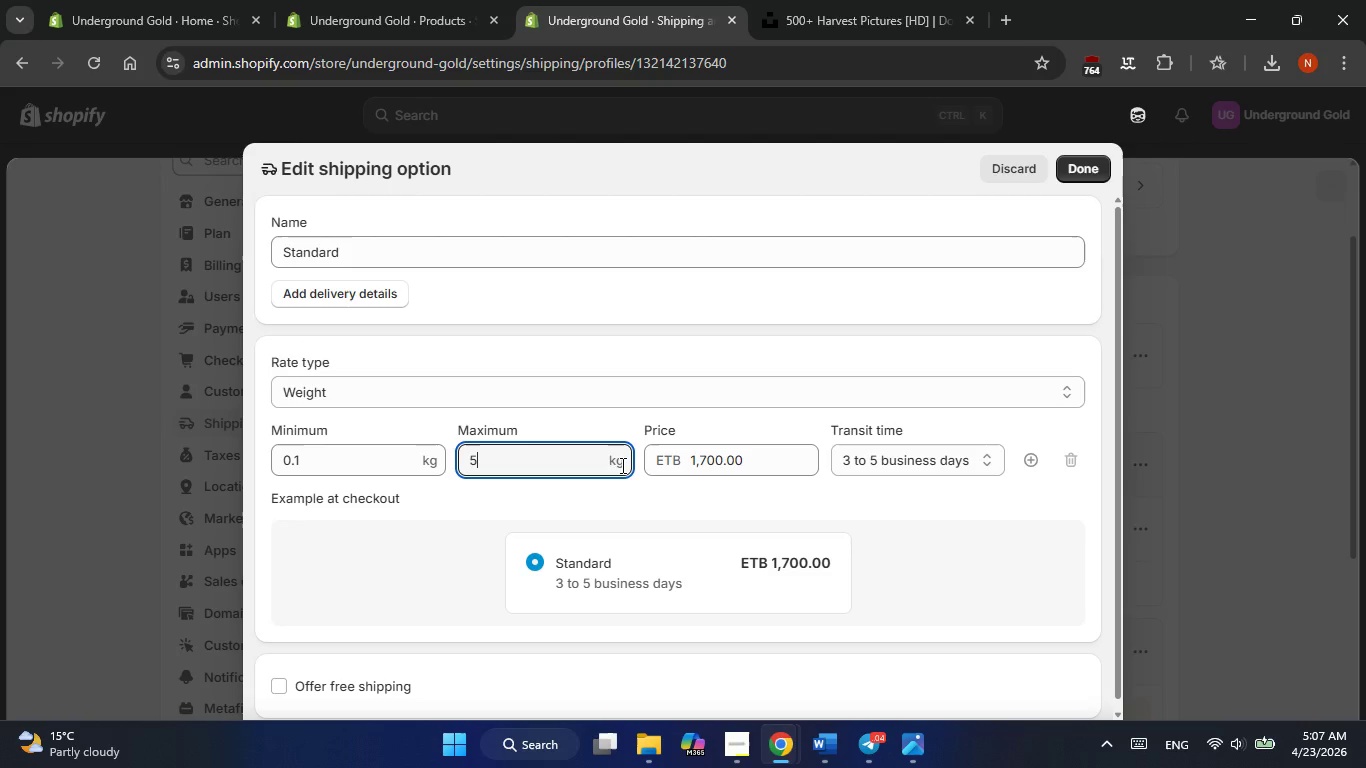 
left_click([766, 465])
 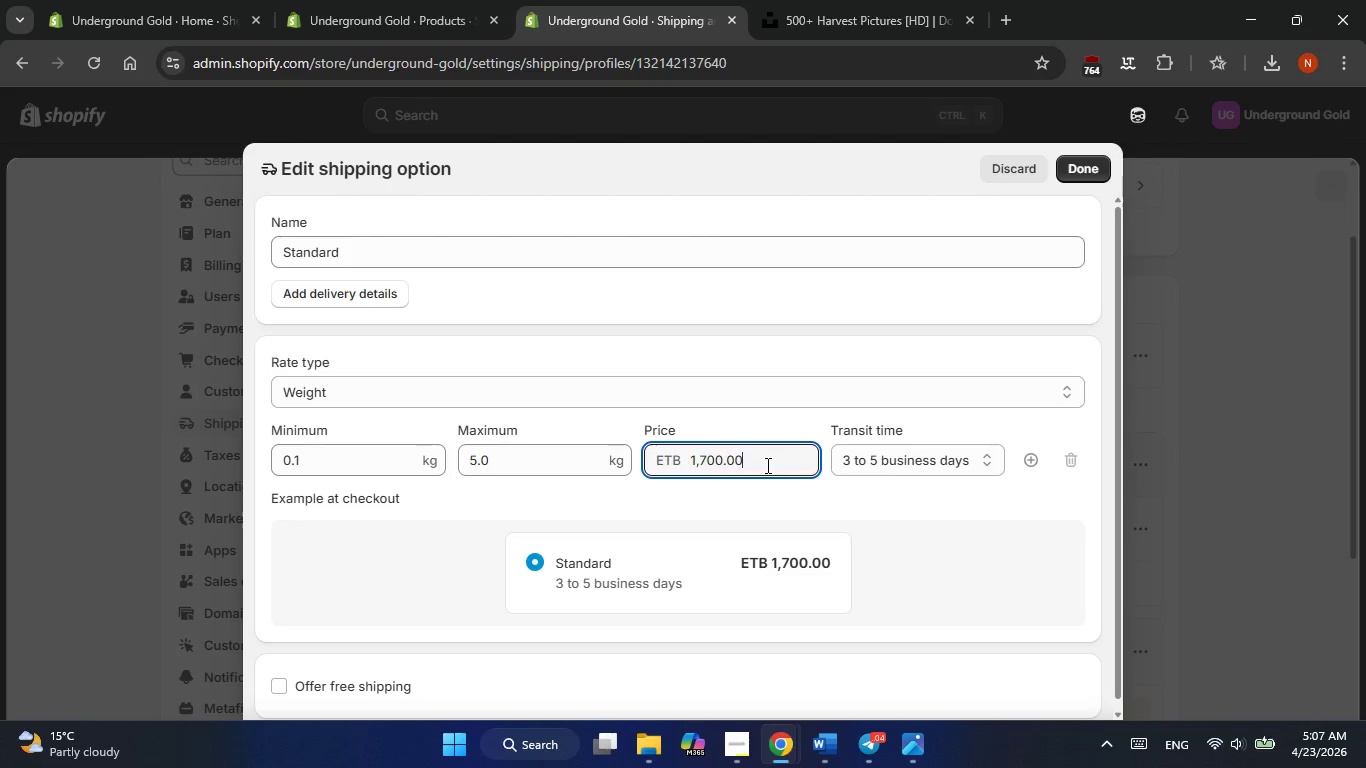 
double_click([766, 465])
 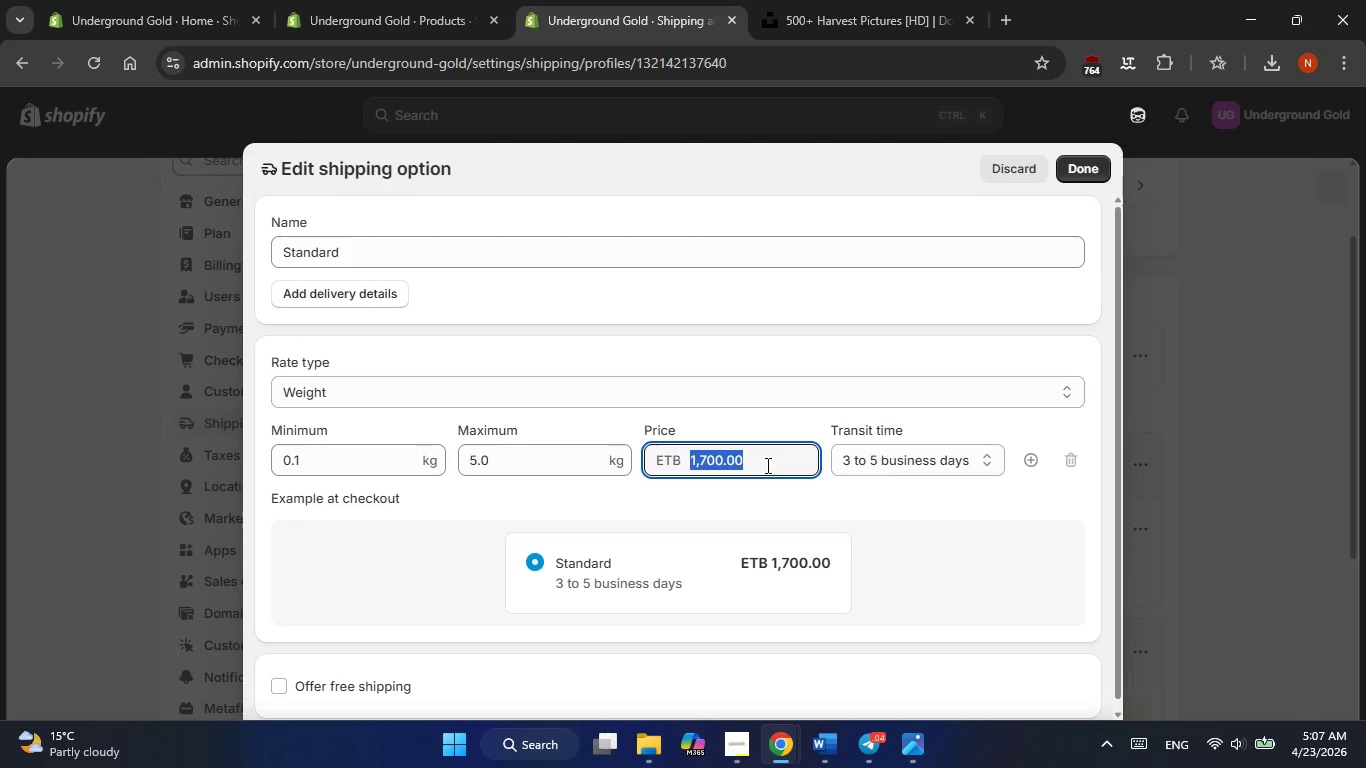 
triple_click([766, 465])
 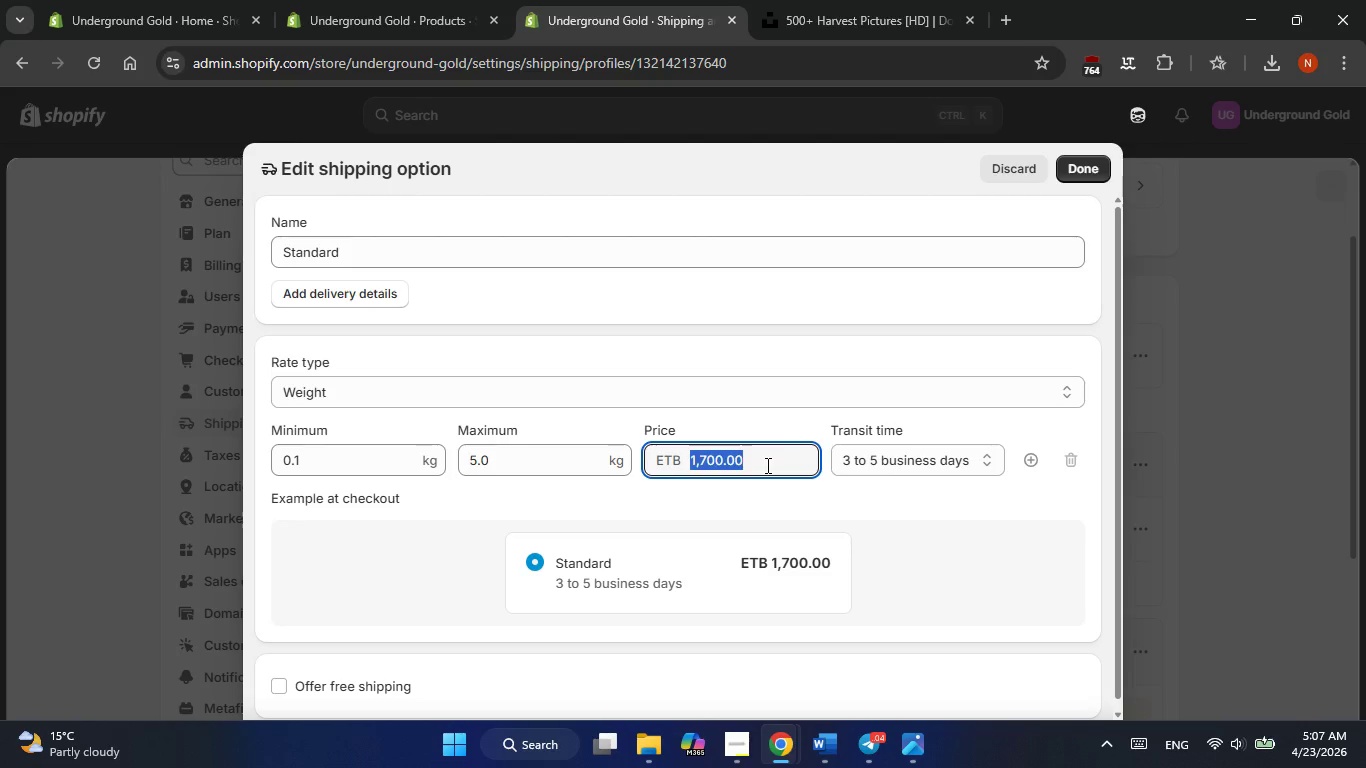 
key(Numpad2)
 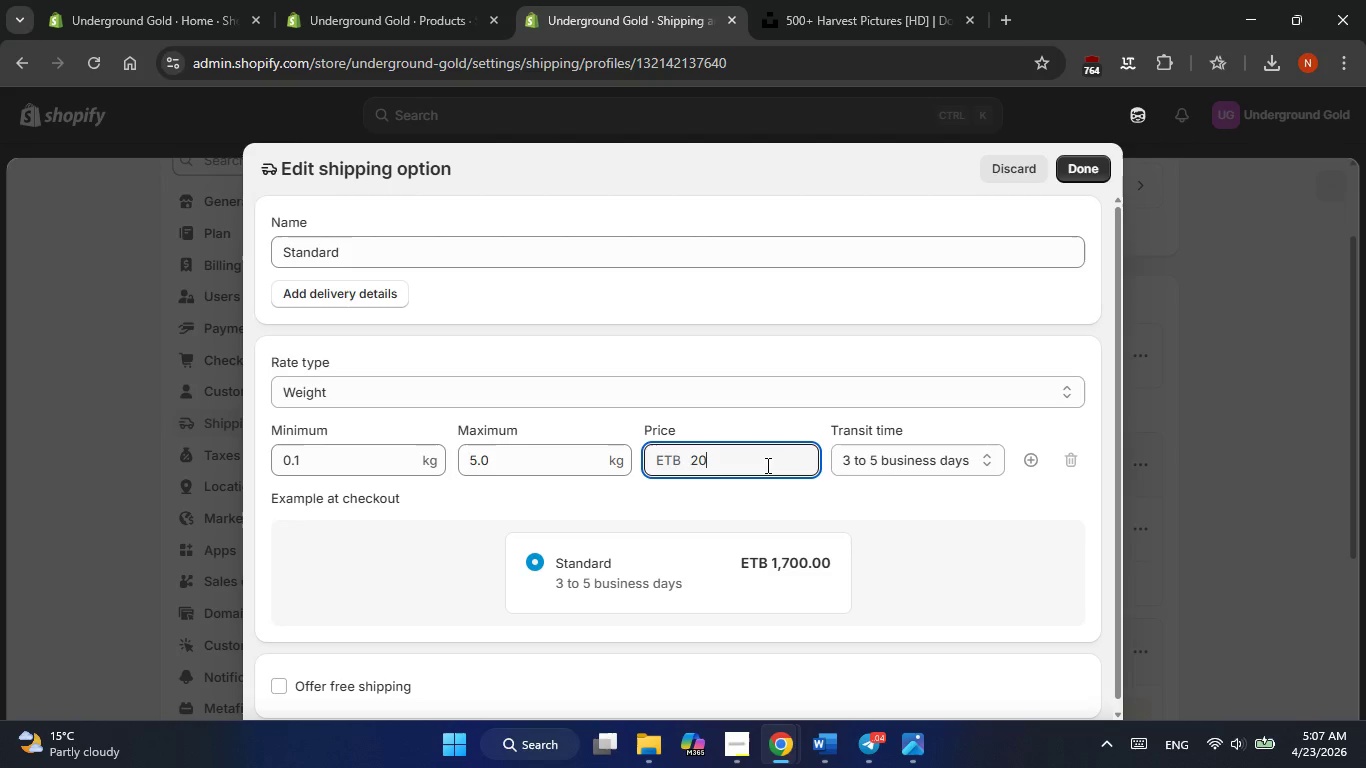 
key(Numpad0)
 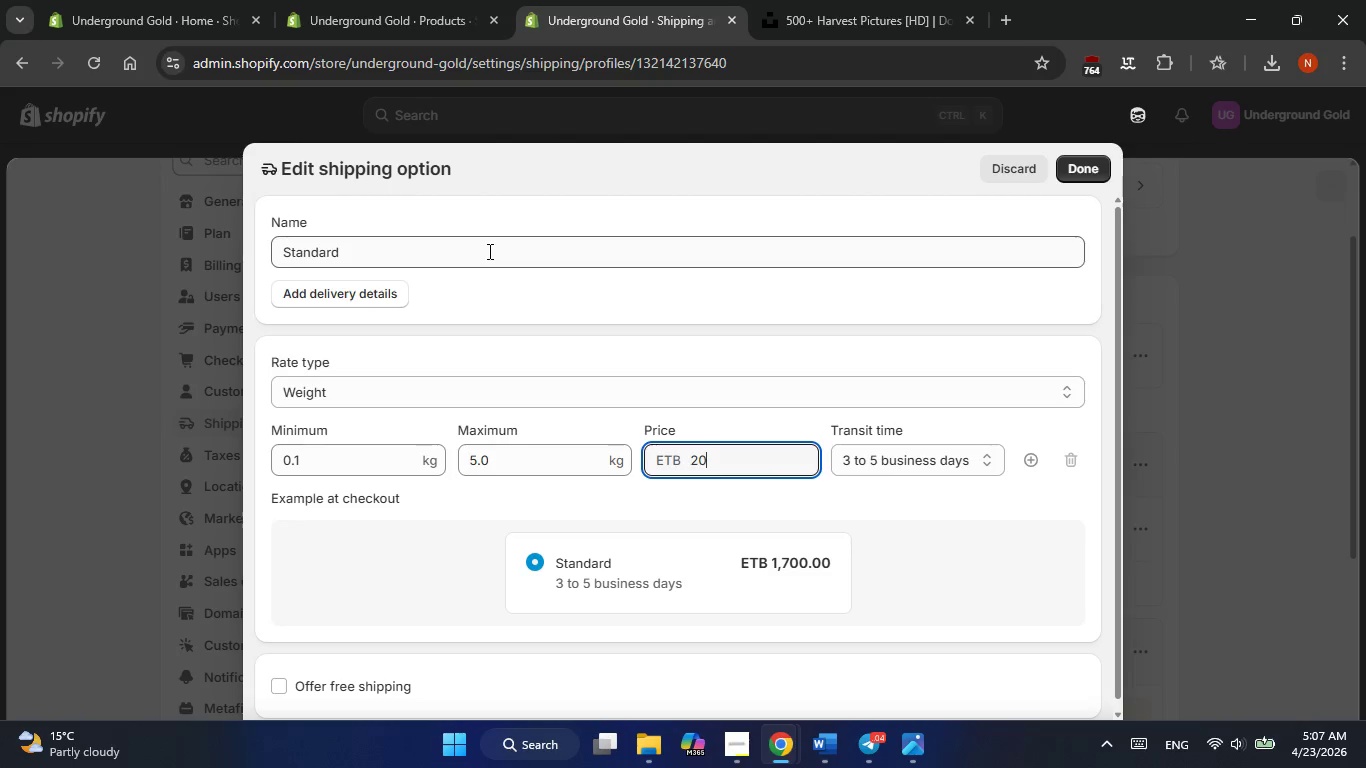 
double_click([488, 251])
 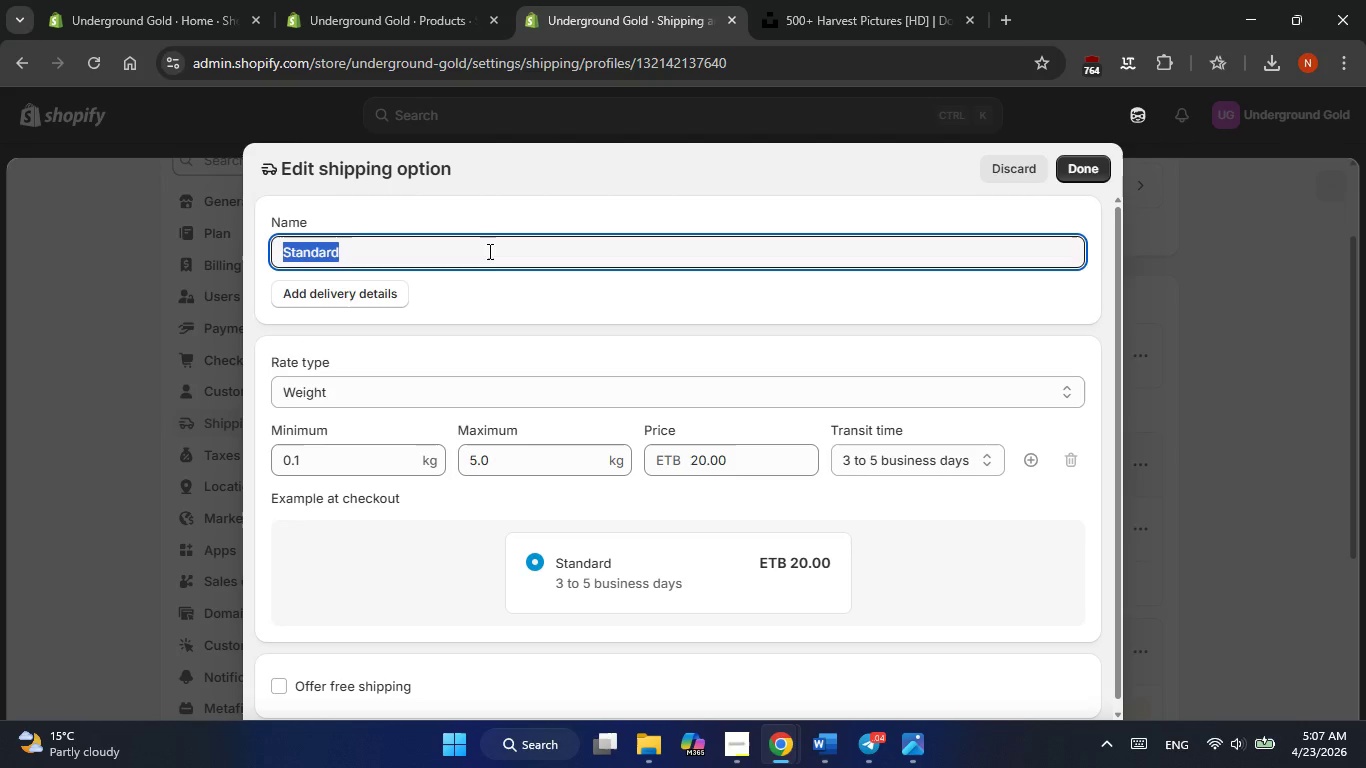 
type(small)
 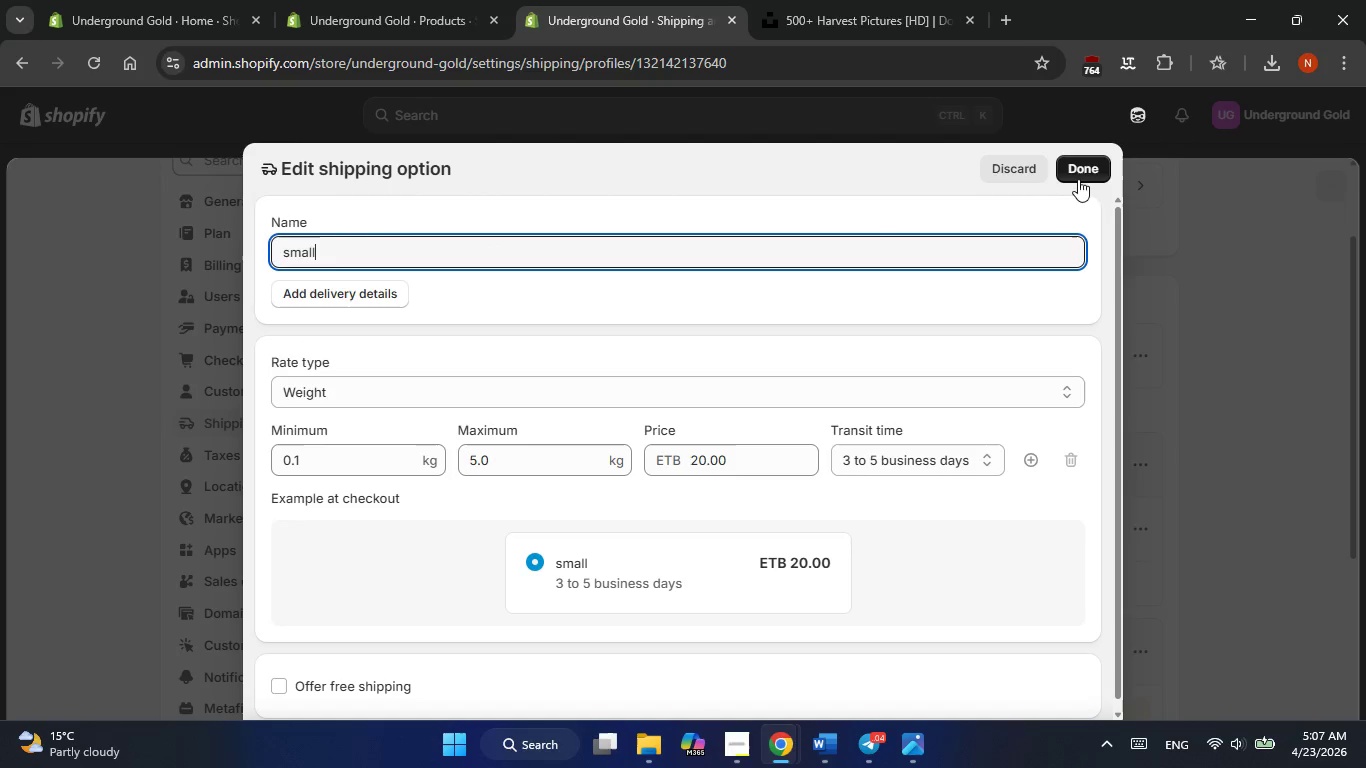 
left_click([1090, 164])
 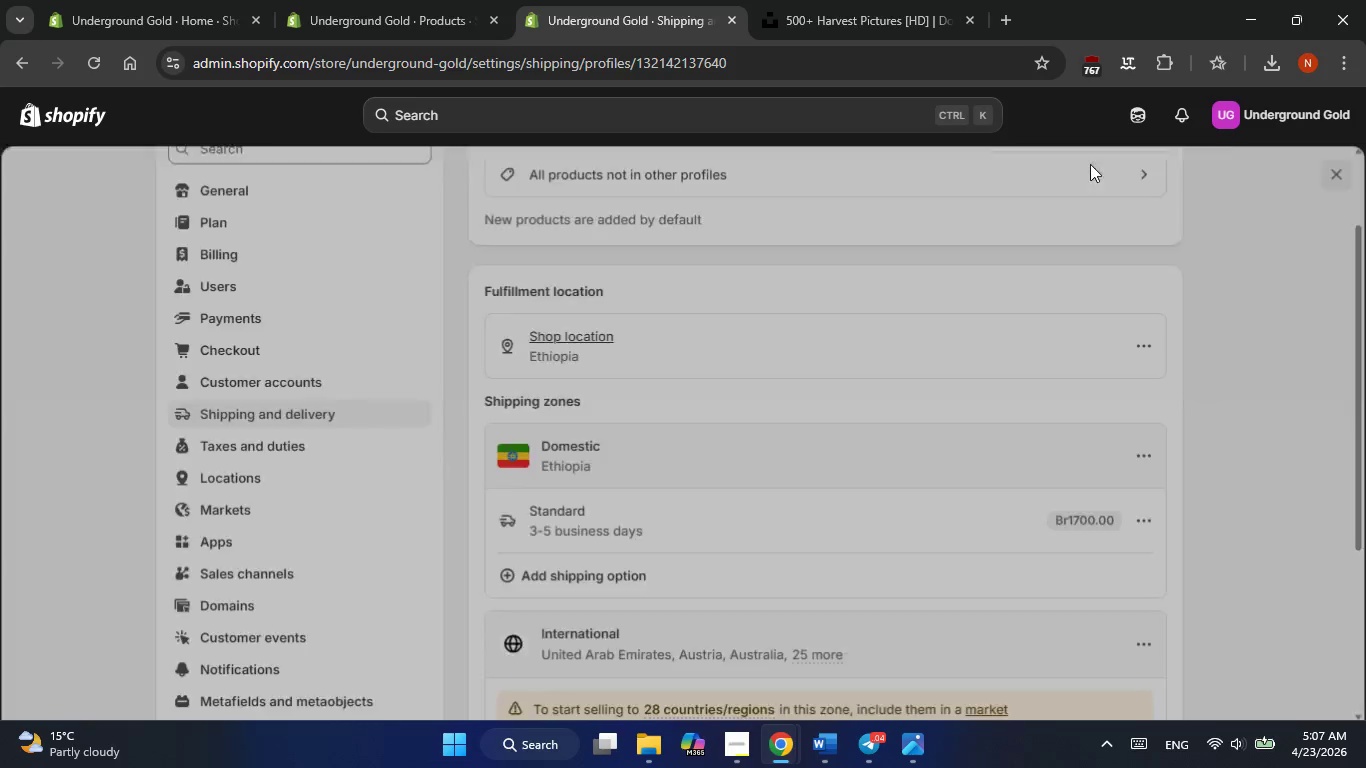 
left_click_drag(start_coordinate=[1090, 164], to_coordinate=[632, 616])
 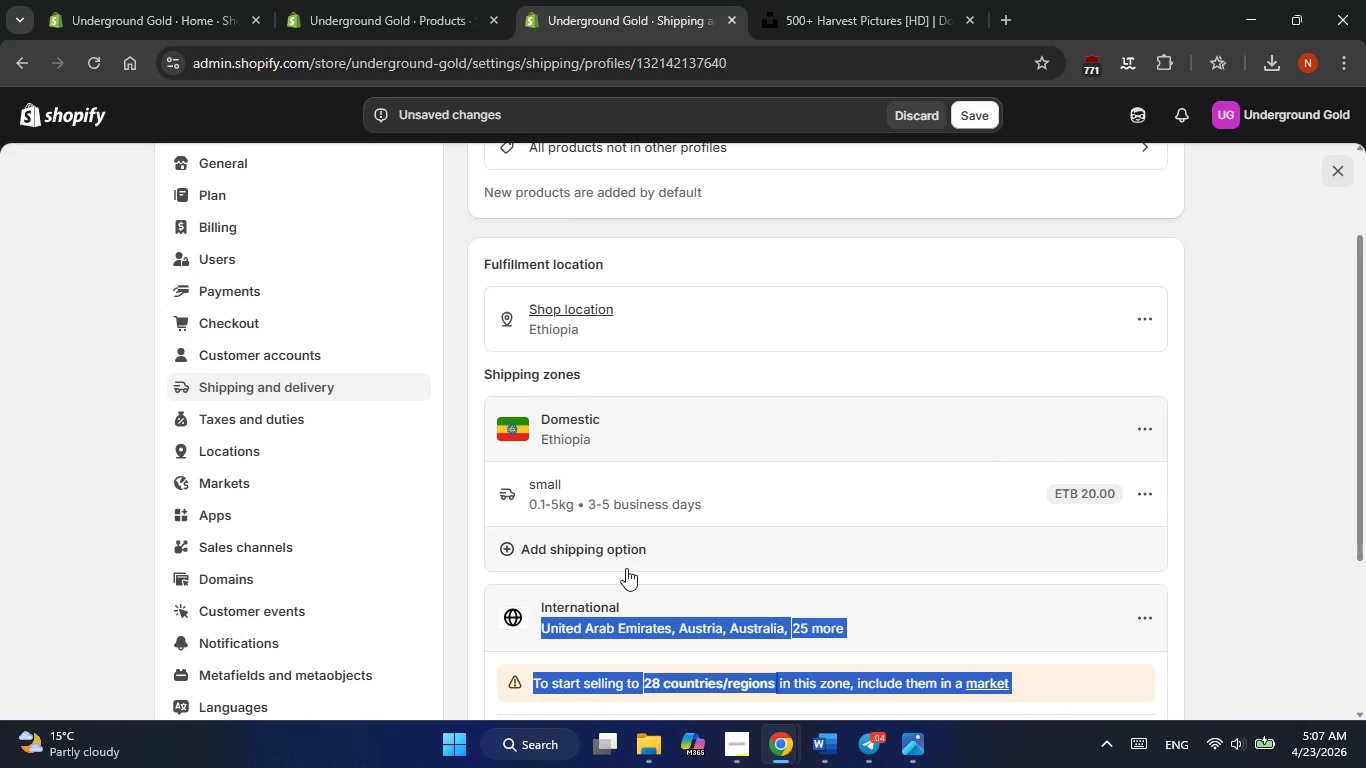 
left_click([632, 548])
 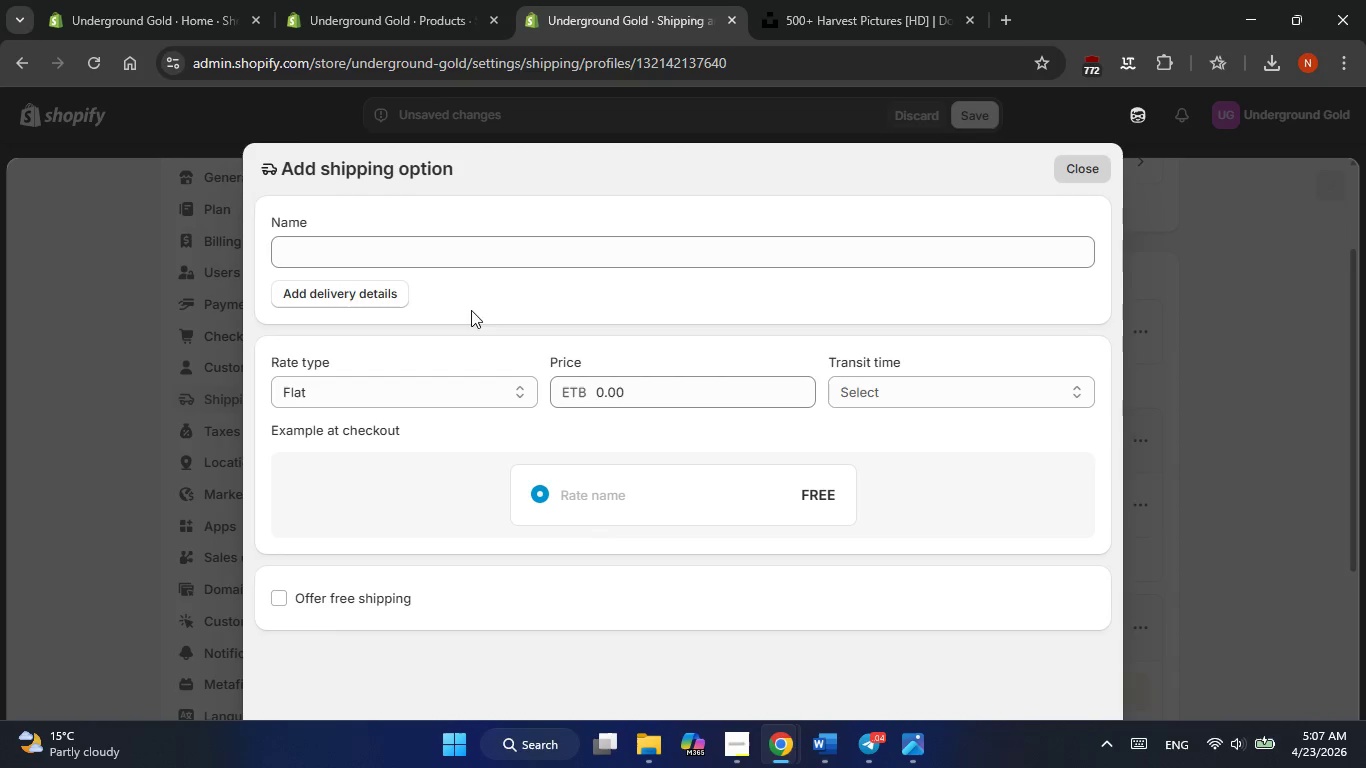 
left_click([419, 250])
 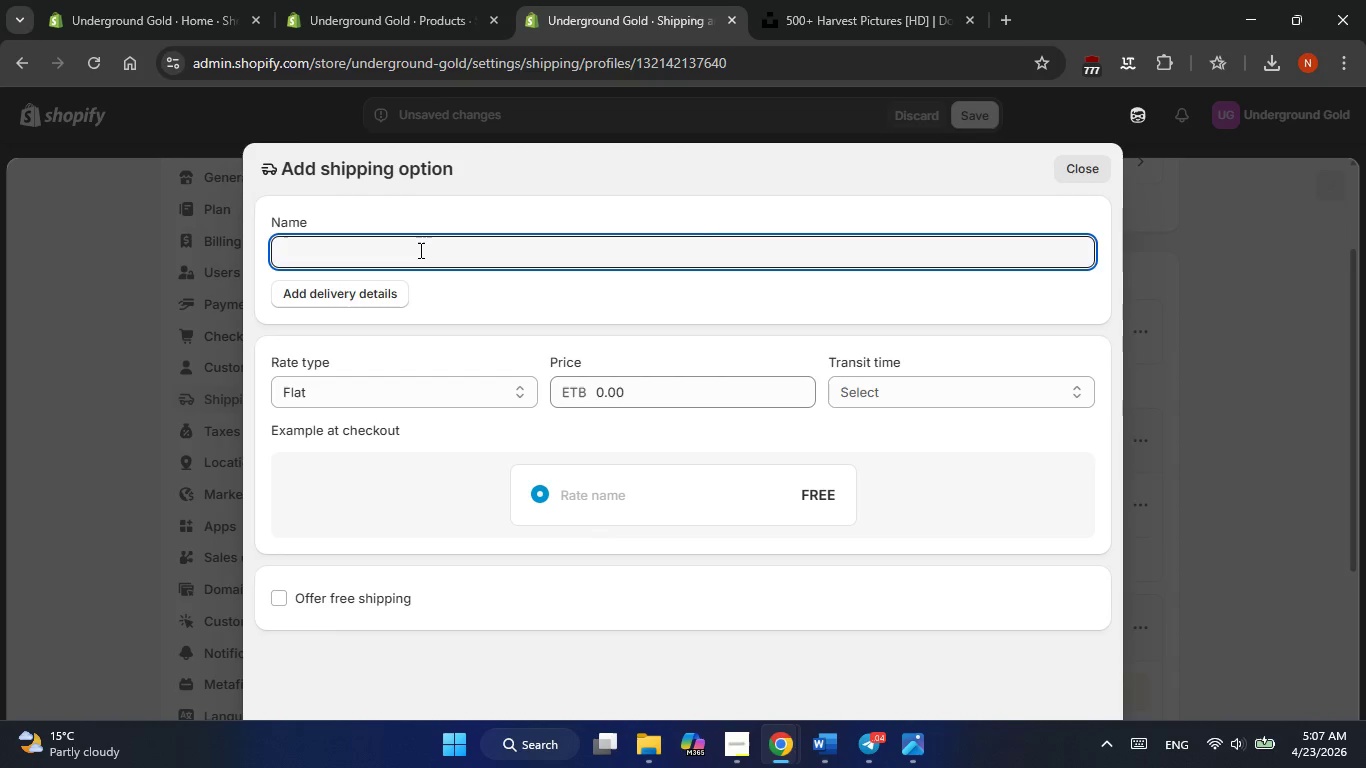 
type(Heavy)
 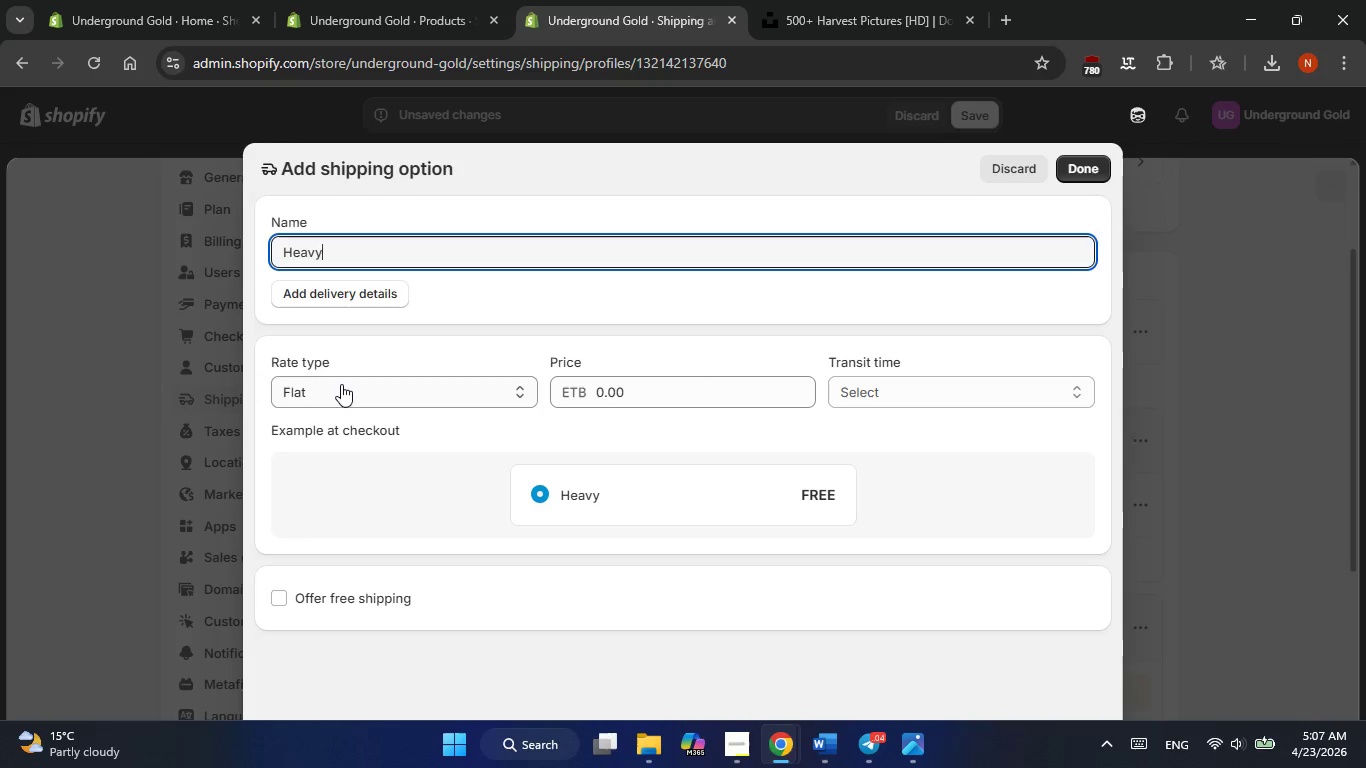 
double_click([341, 384])
 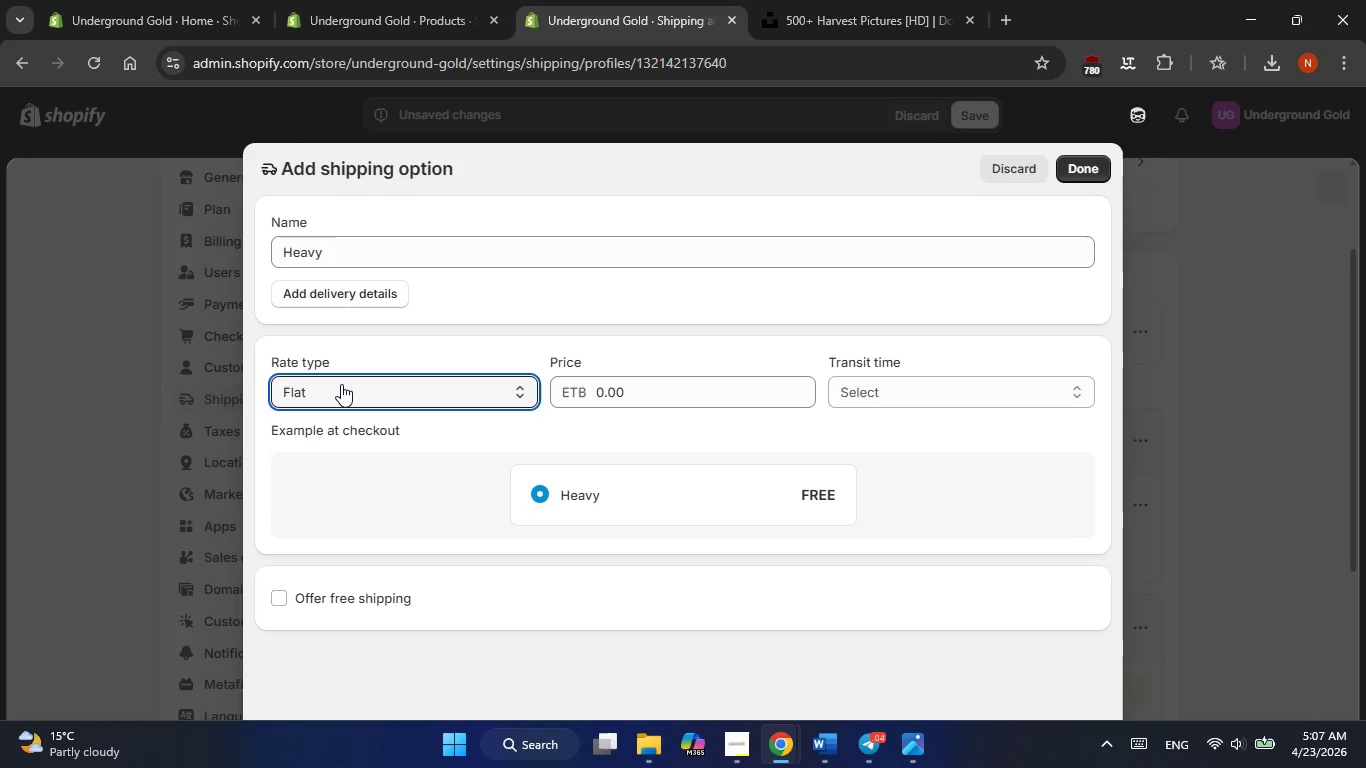 
left_click([341, 384])
 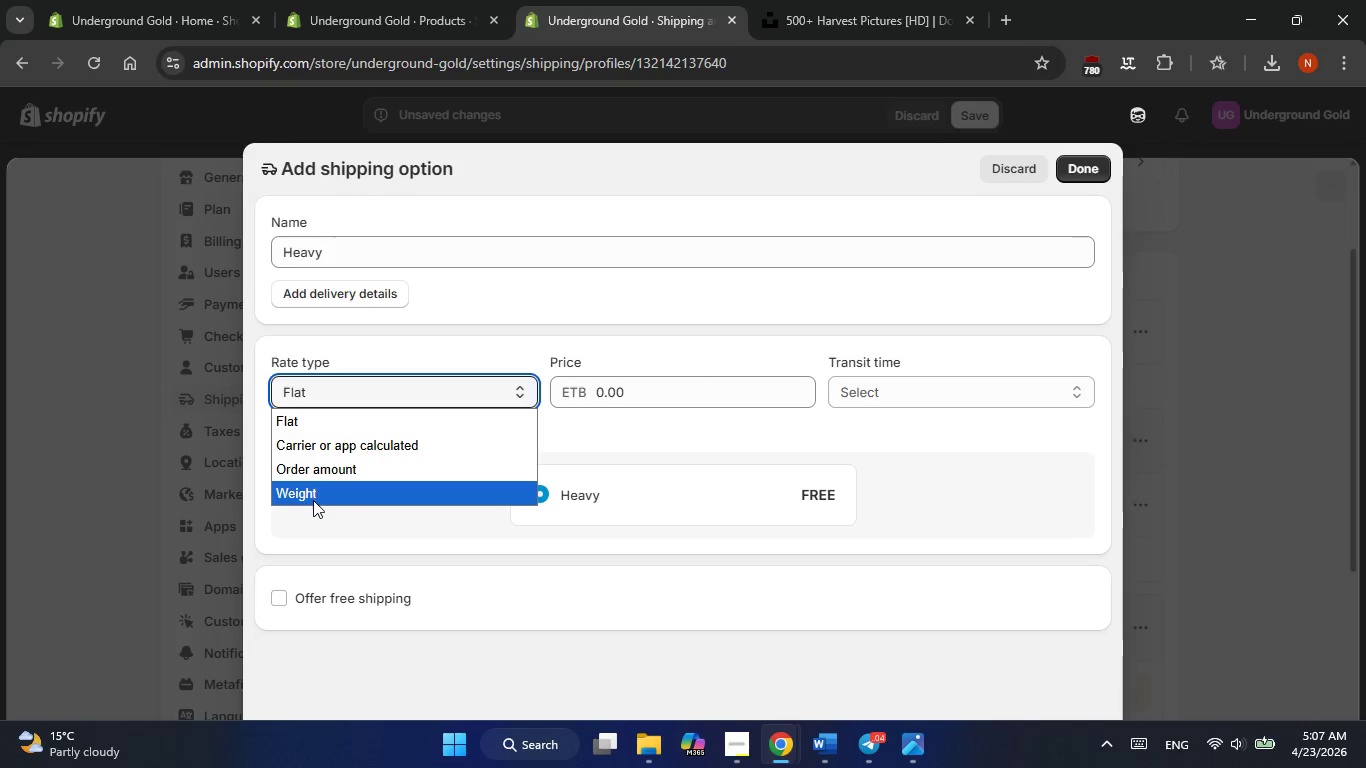 
left_click([313, 500])
 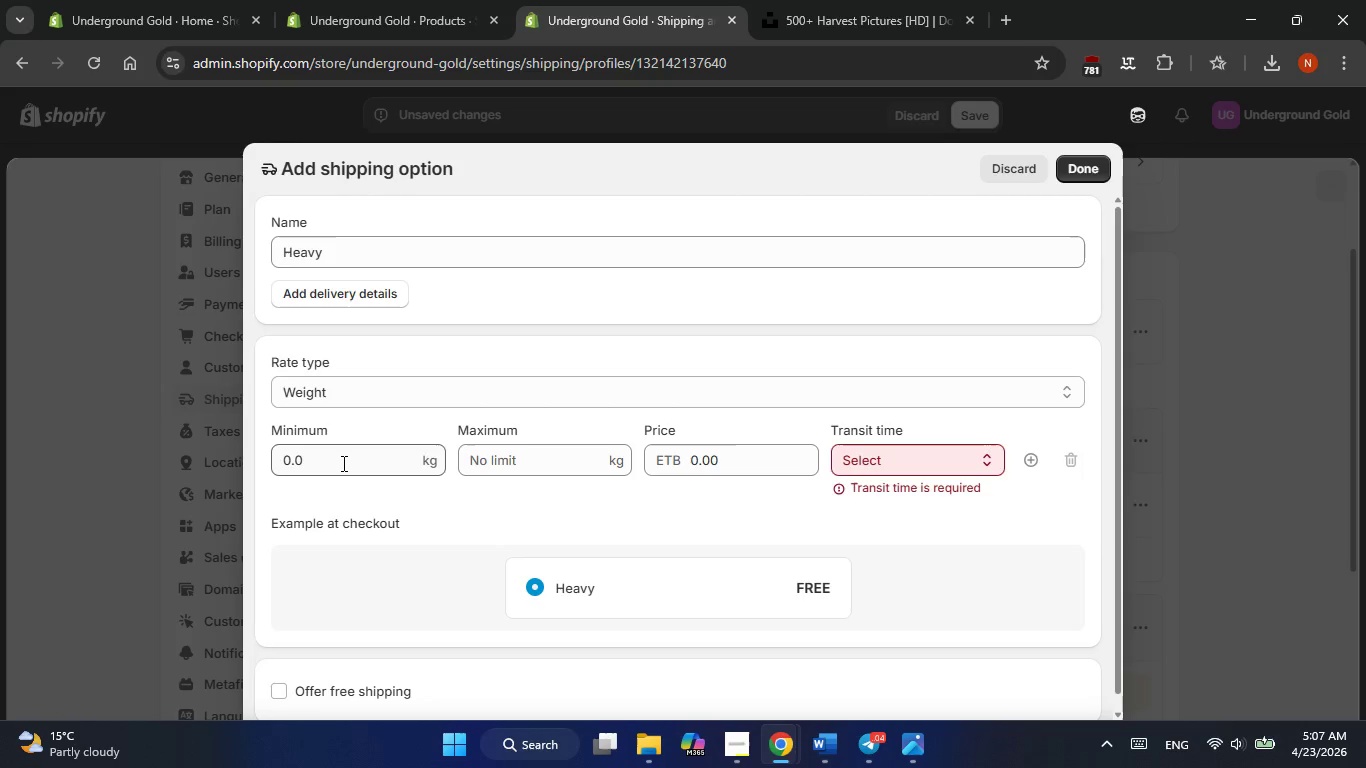 
left_click([342, 463])
 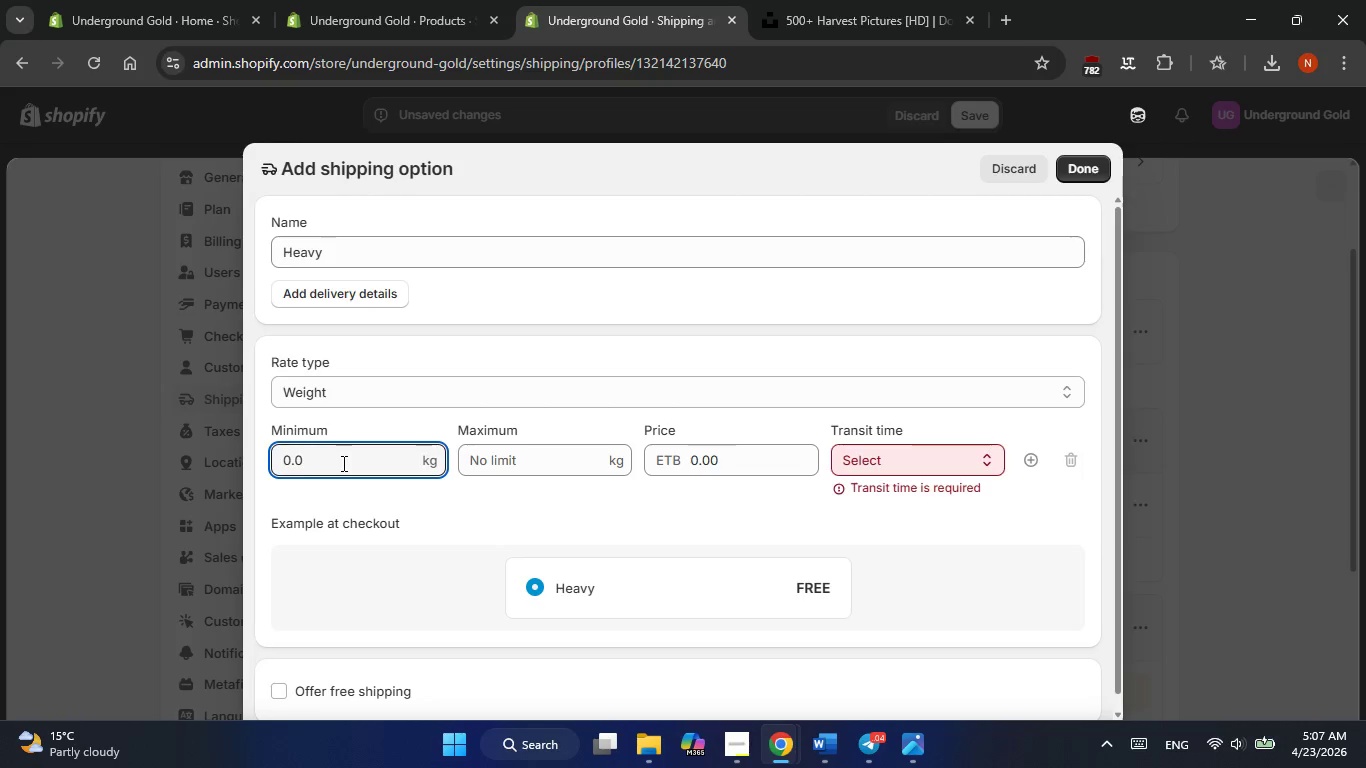 
key(Backspace)
 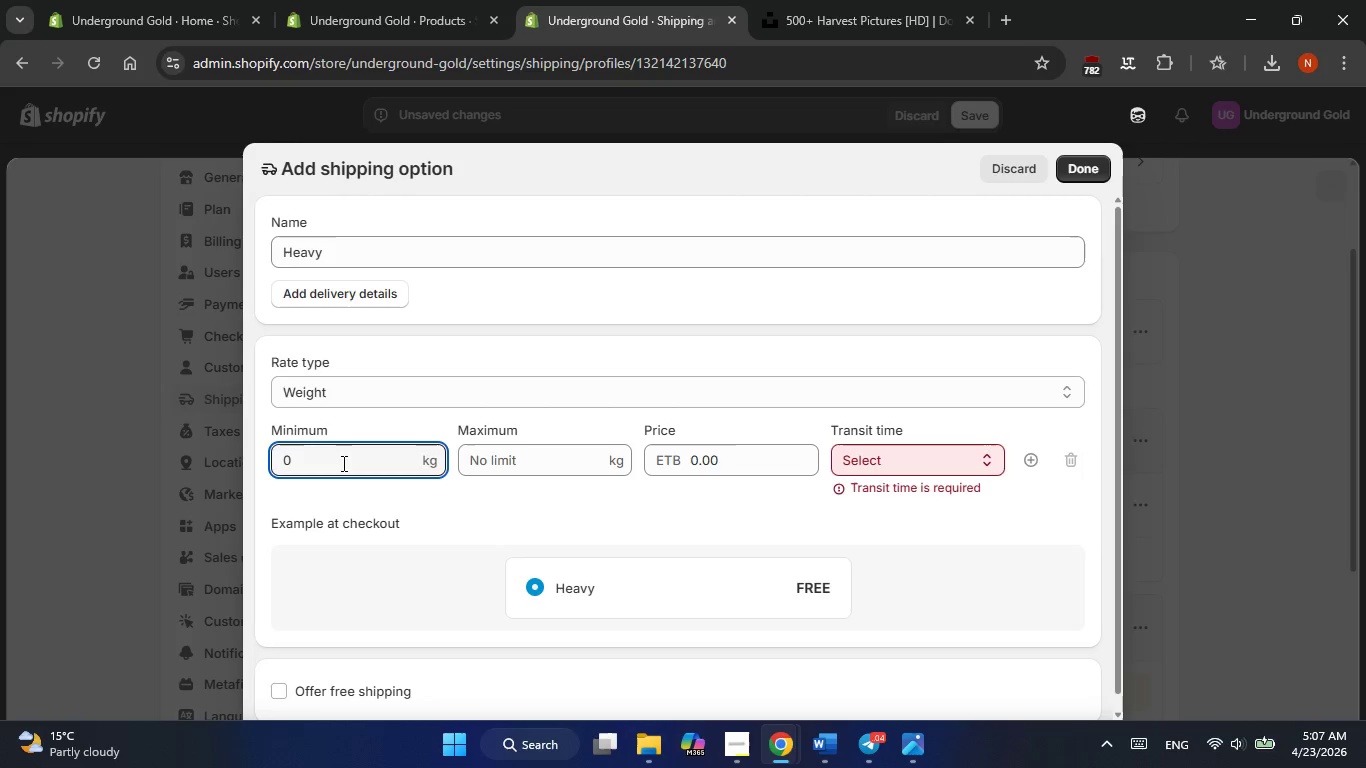 
key(Backspace)
 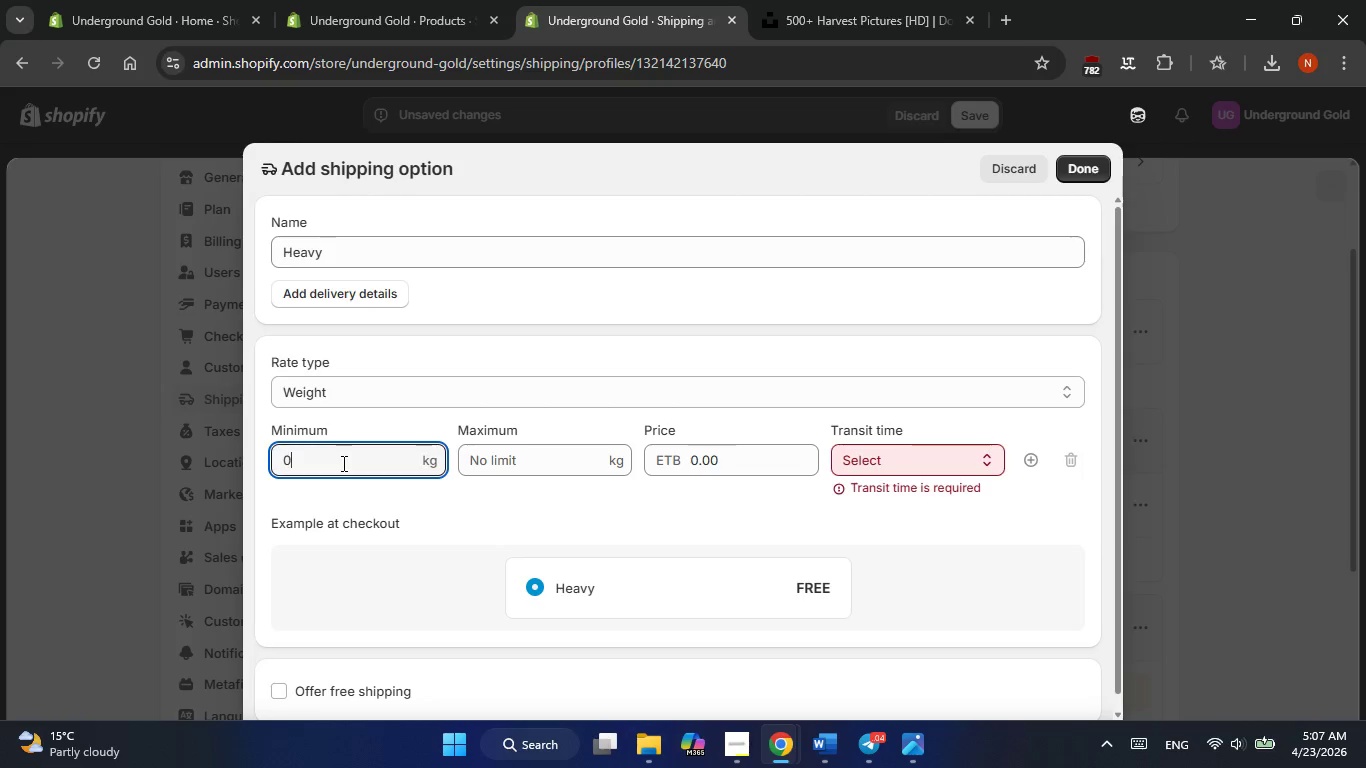 
key(Backspace)
 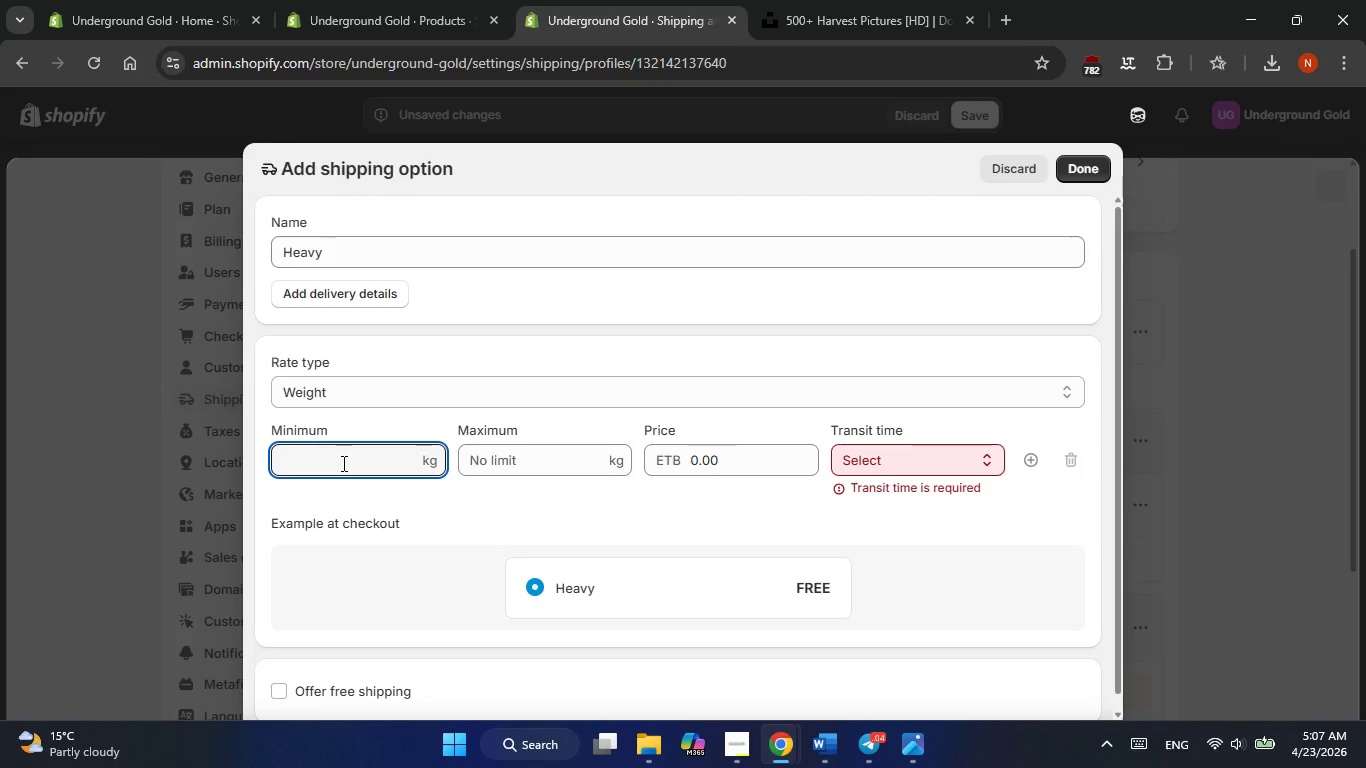 
key(Numpad5)
 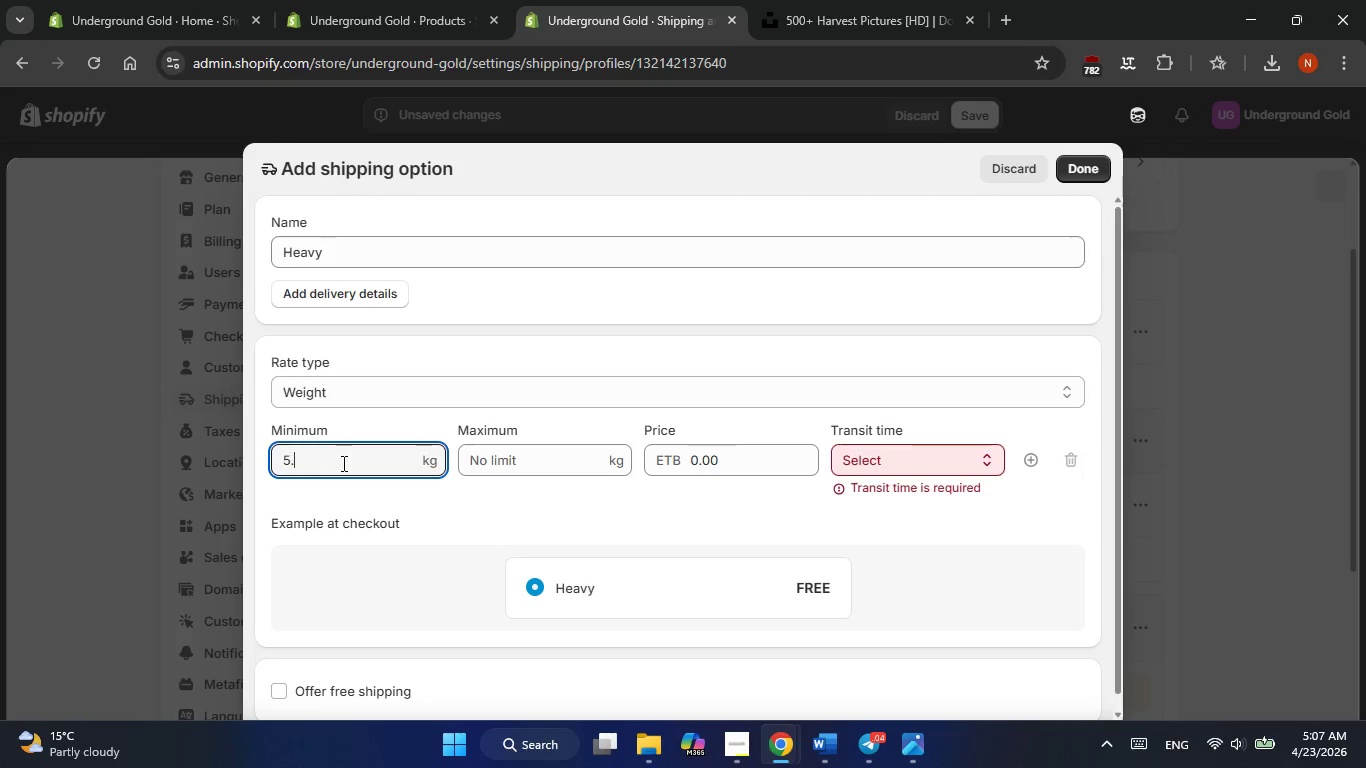 
key(NumpadDecimal)
 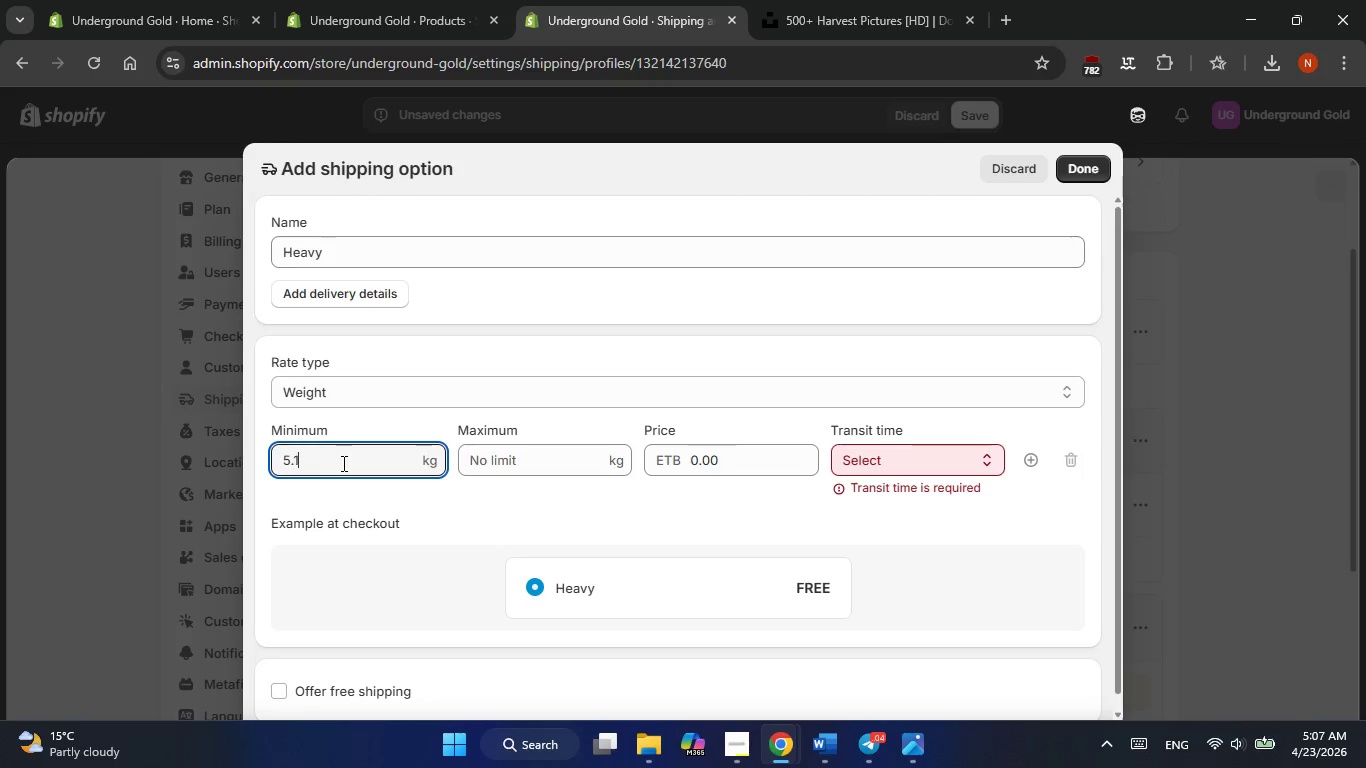 
key(Numpad1)
 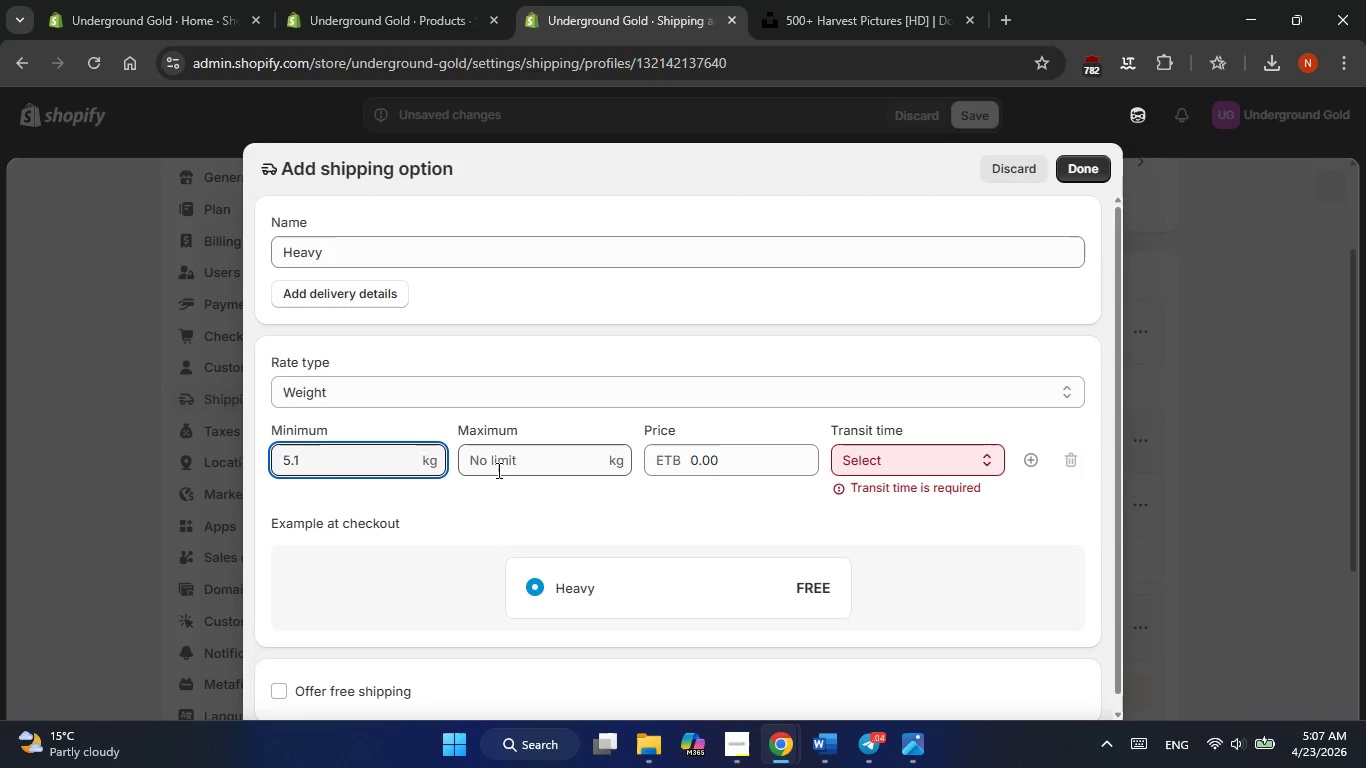 
left_click([501, 465])
 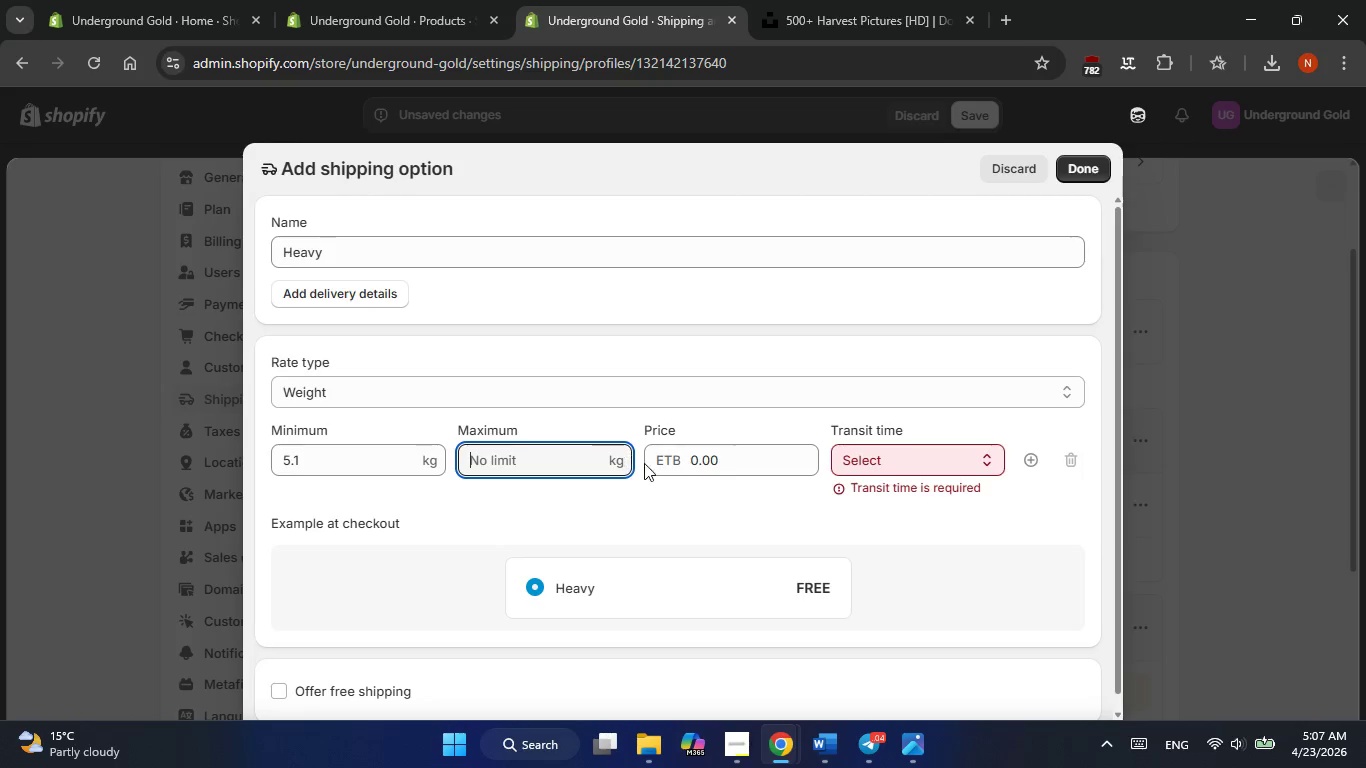 
double_click([692, 456])
 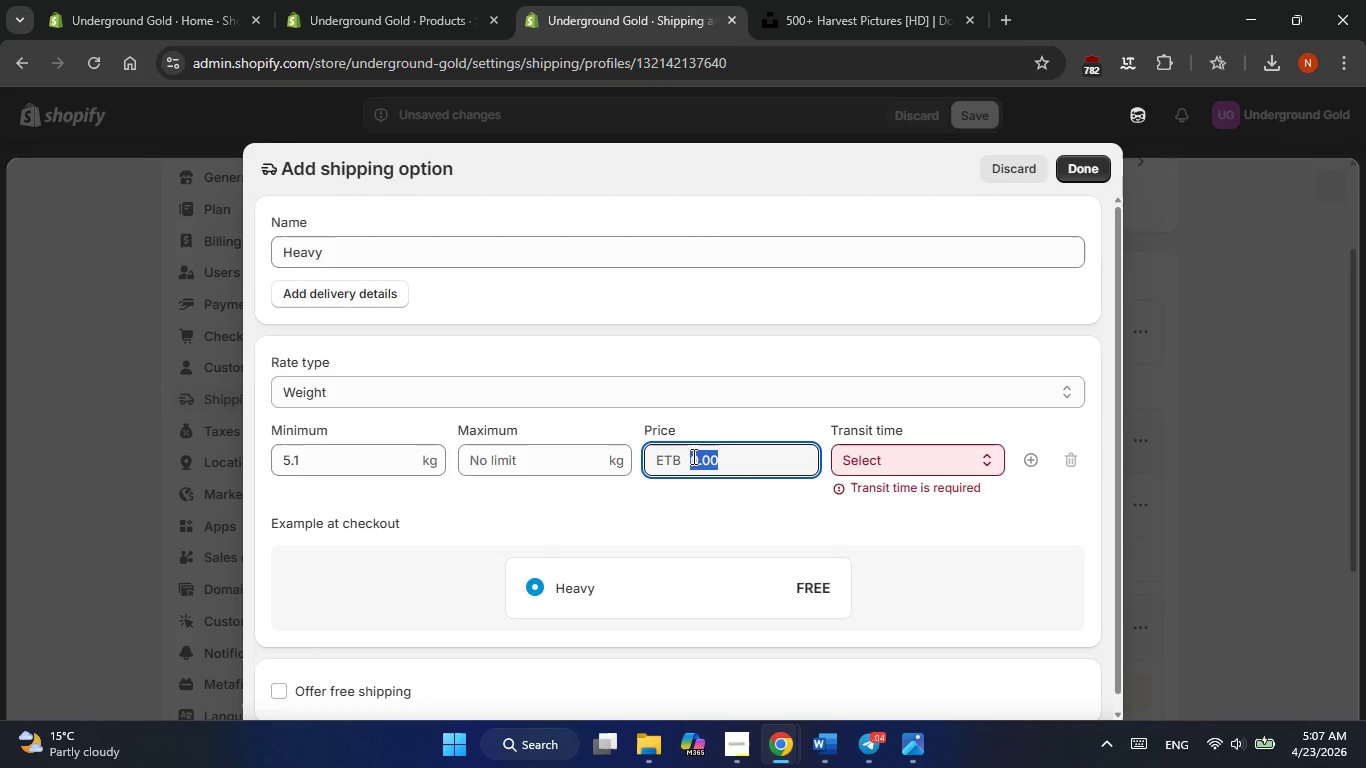 
key(Numpad4)
 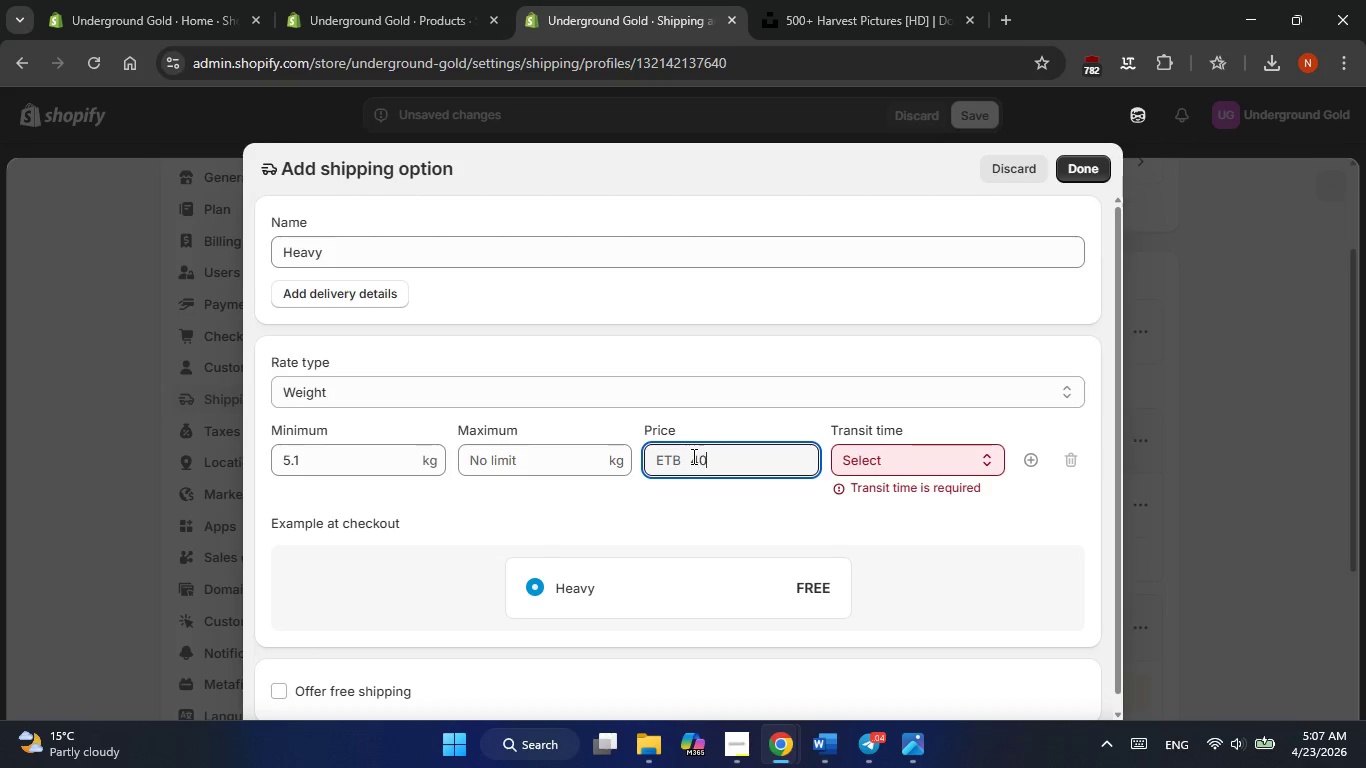 
key(Numpad0)
 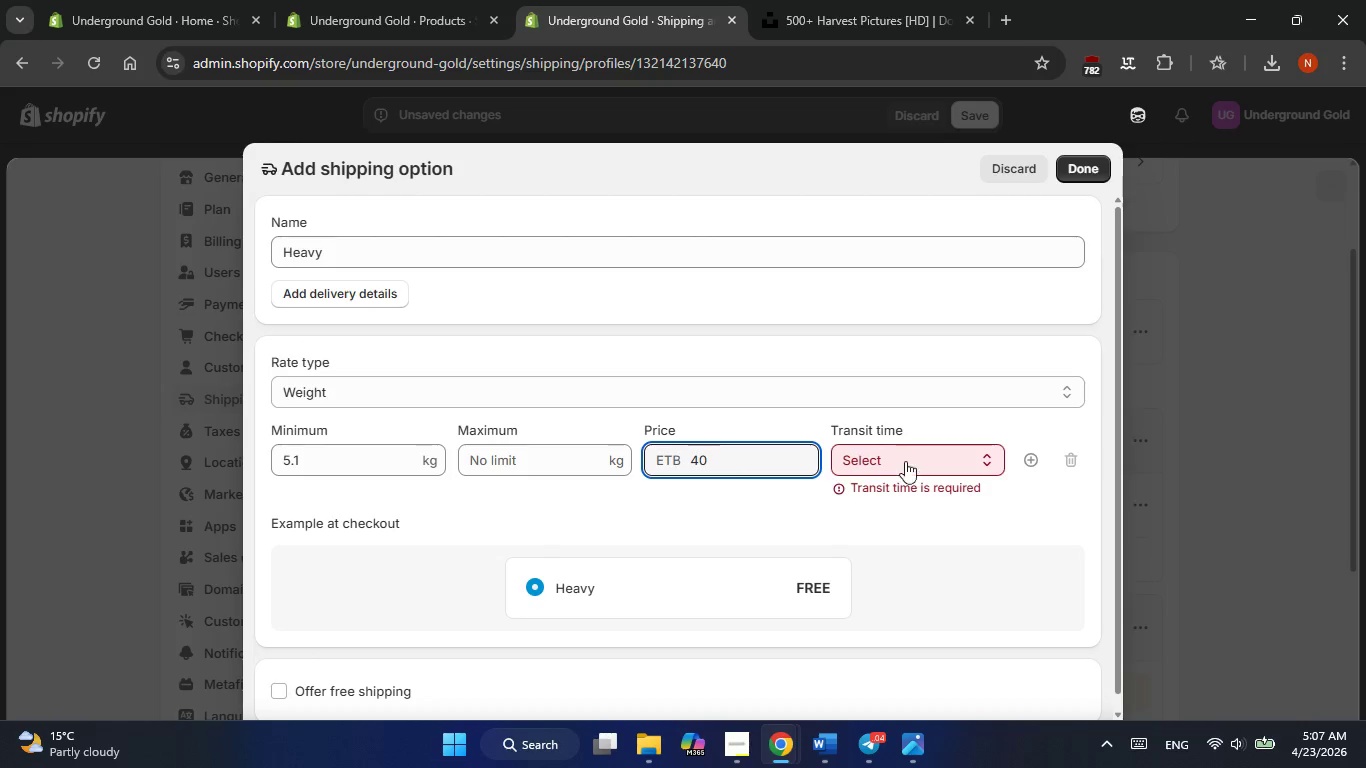 
left_click([904, 463])
 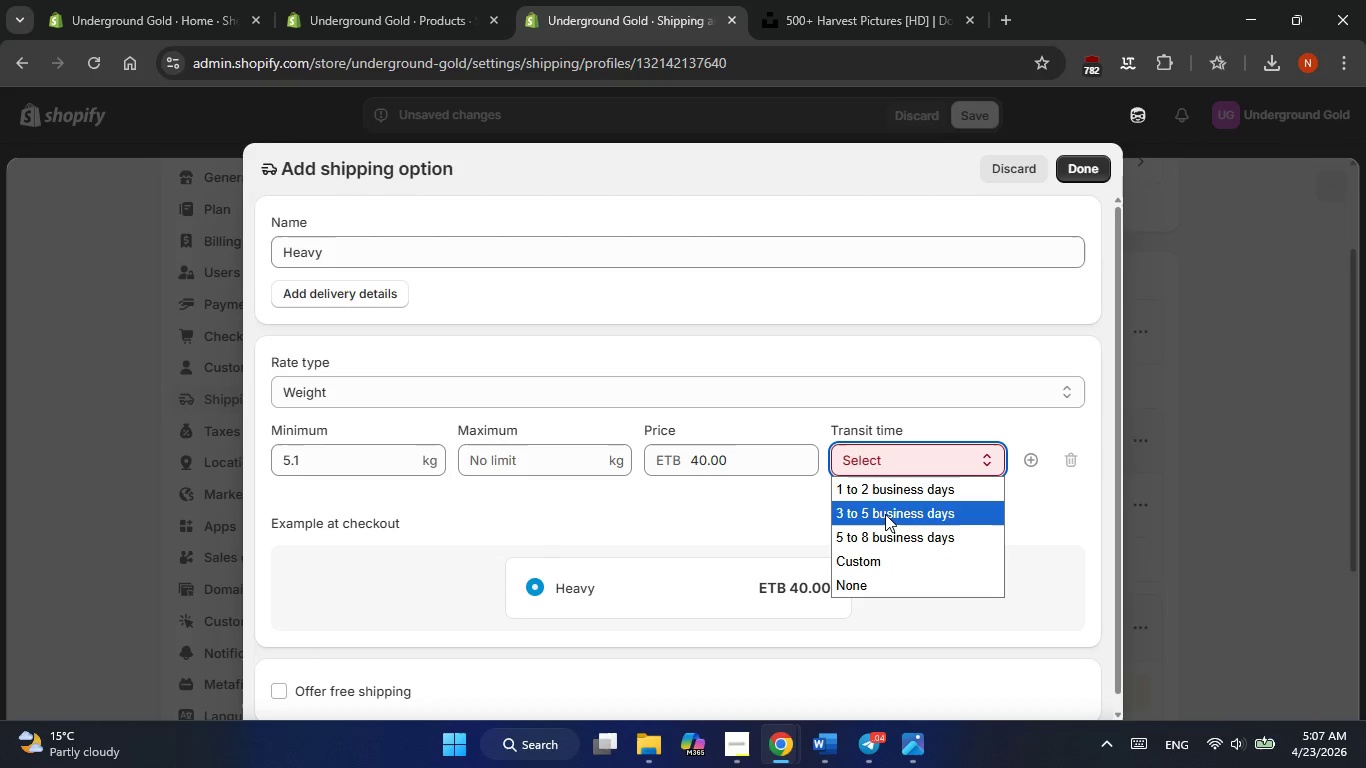 
left_click([885, 514])
 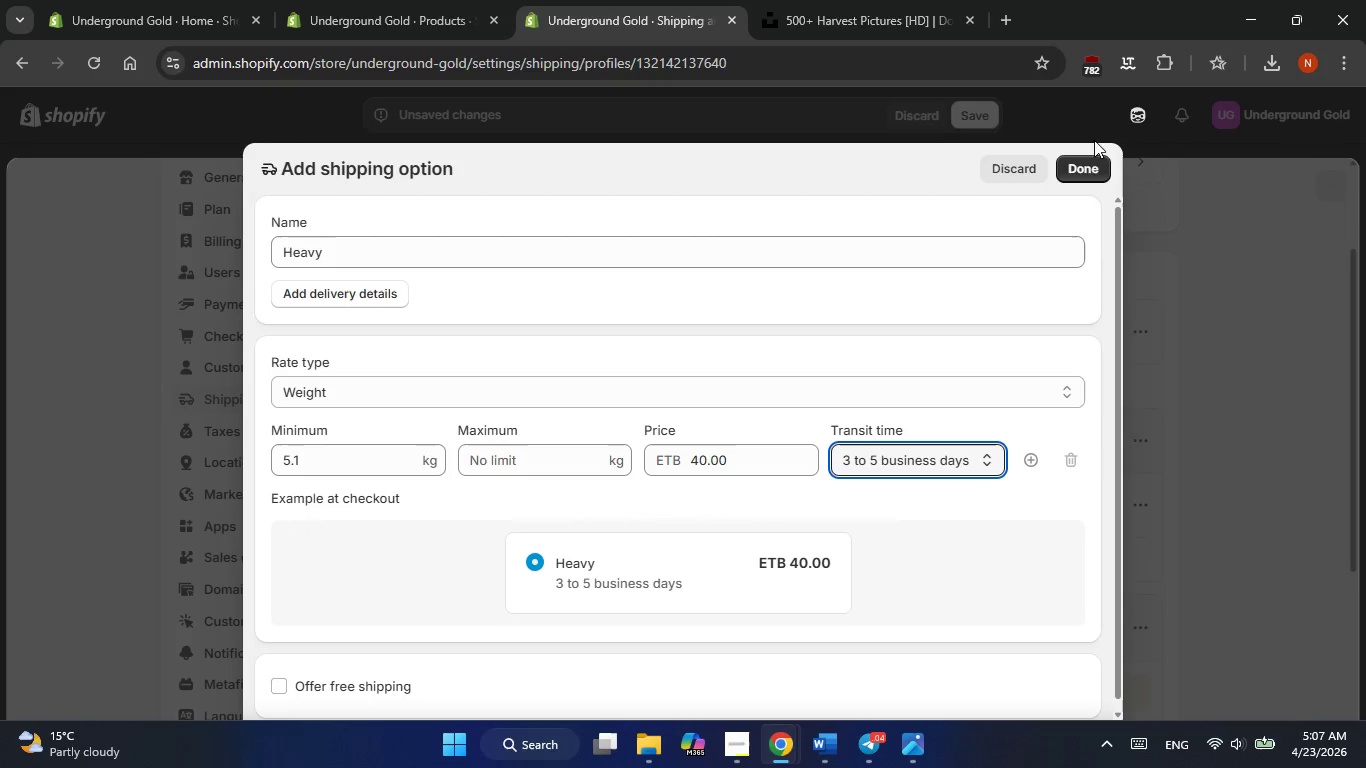 
left_click([1089, 169])
 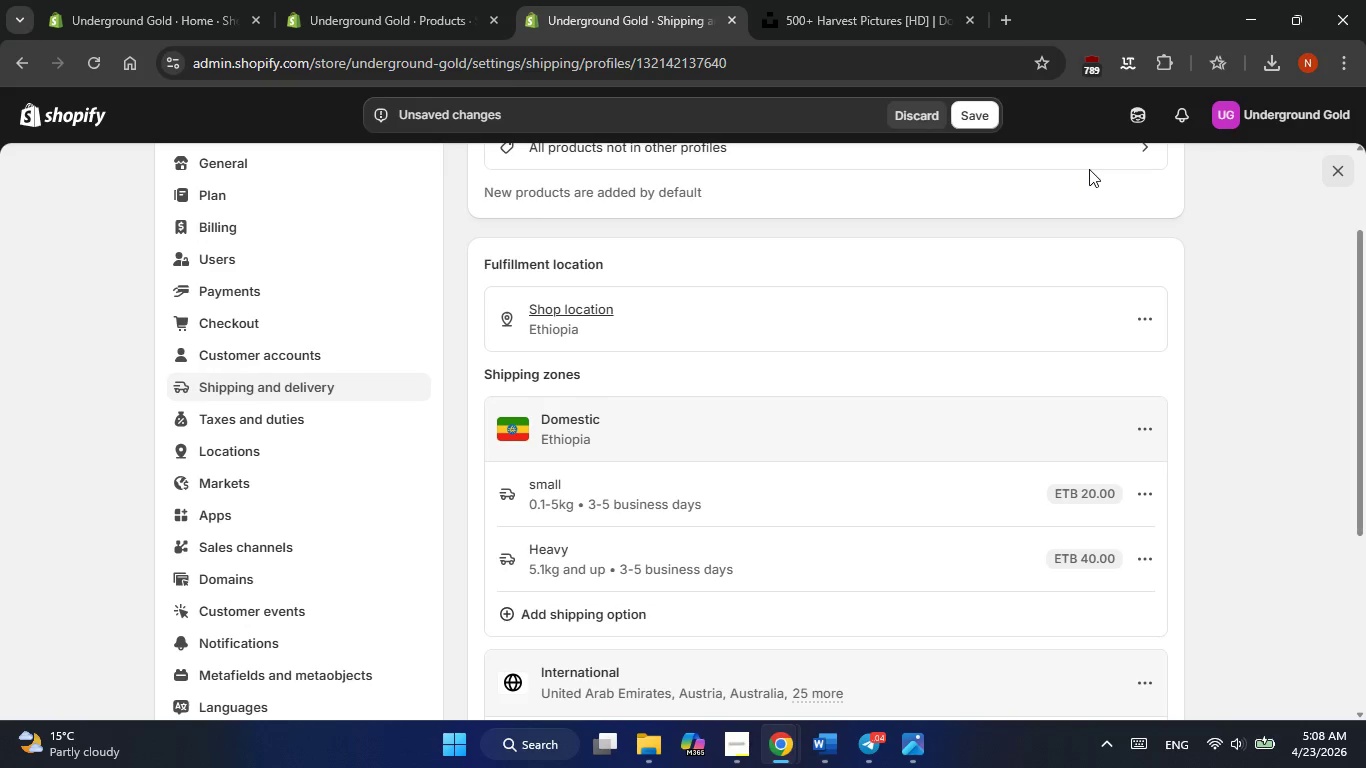 
wait(7.25)
 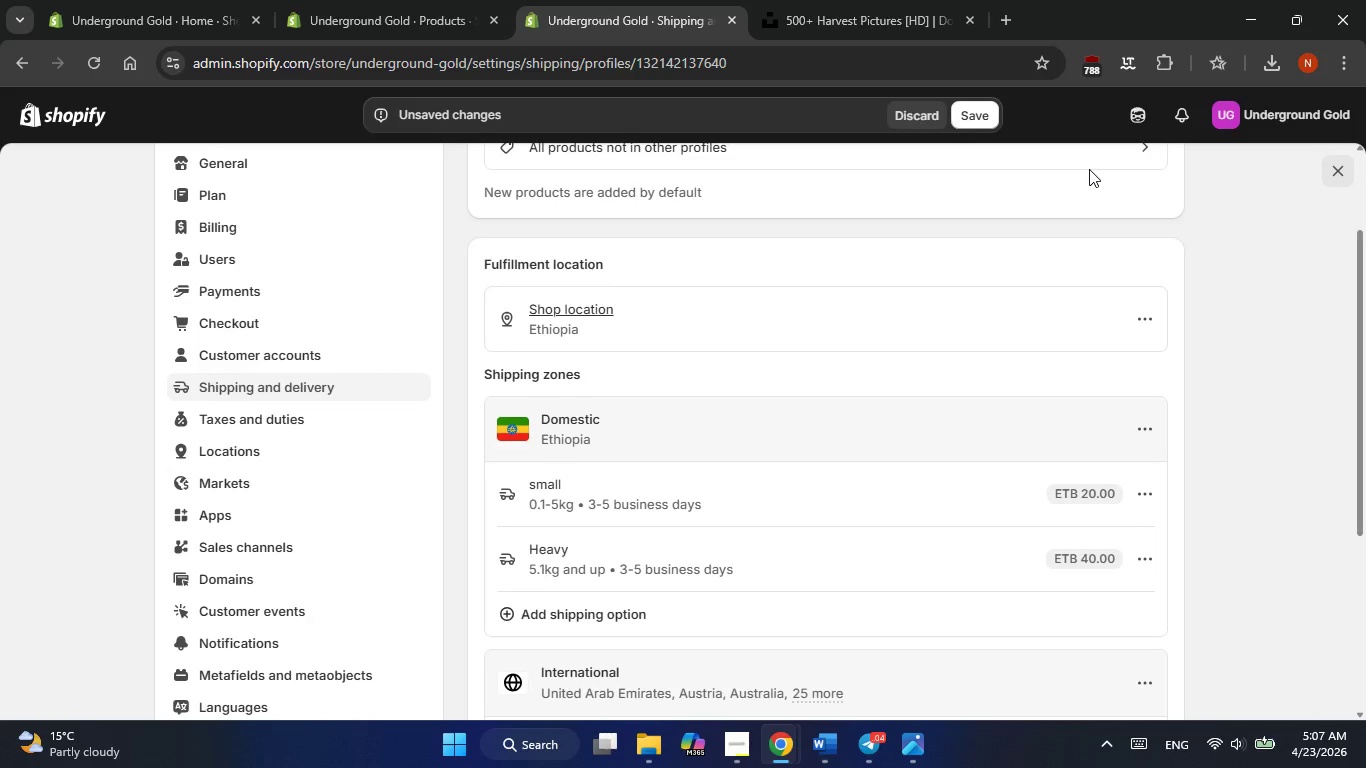 
left_click([983, 114])
 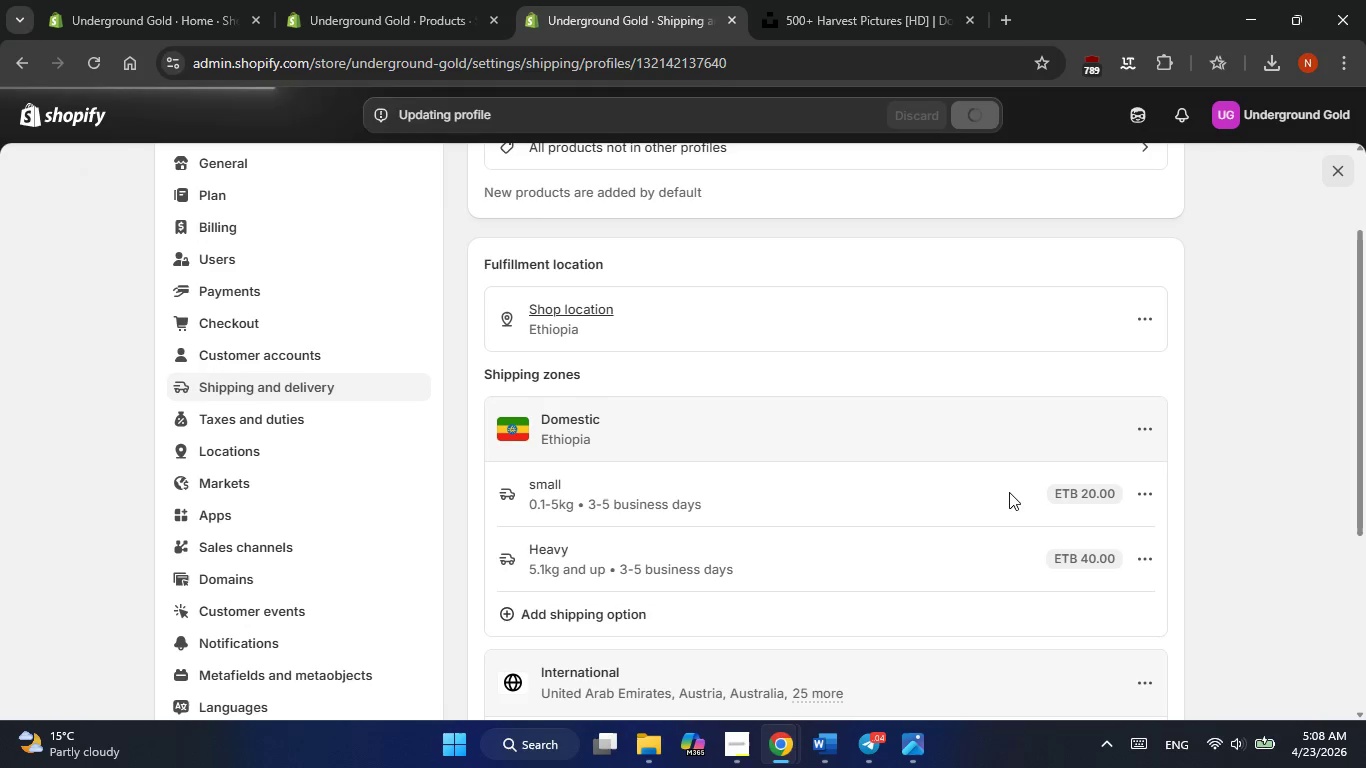 
scroll: coordinate [1009, 494], scroll_direction: down, amount: 4.0
 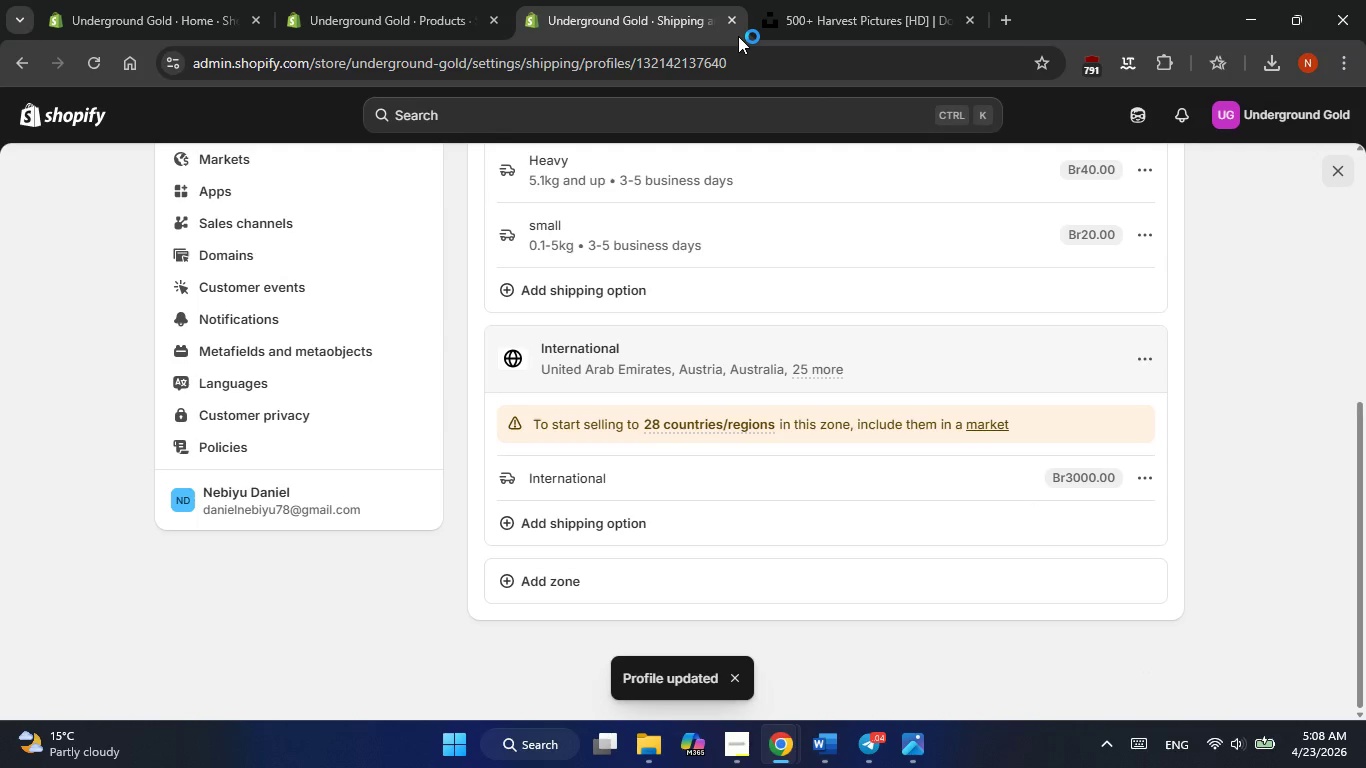 
scroll: coordinate [762, 343], scroll_direction: up, amount: 20.0
 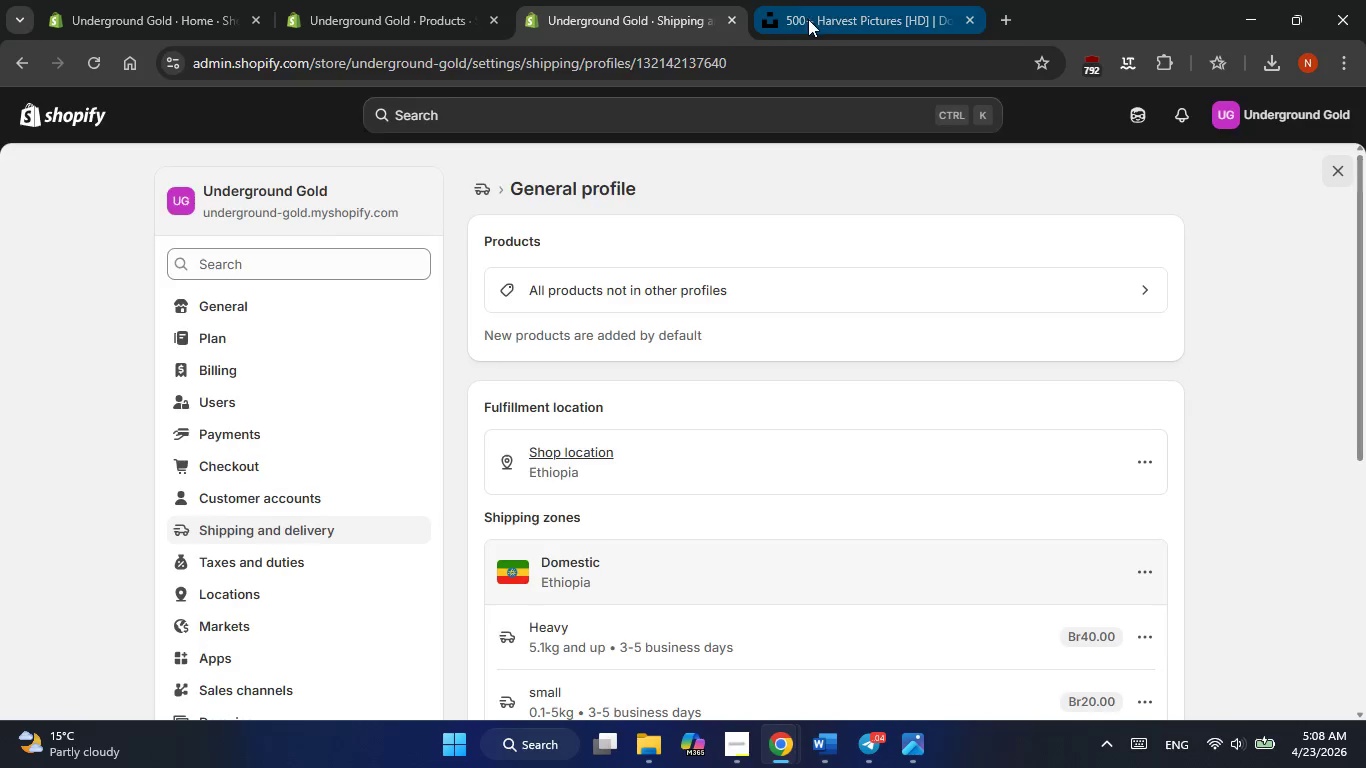 
left_click([646, 12])
 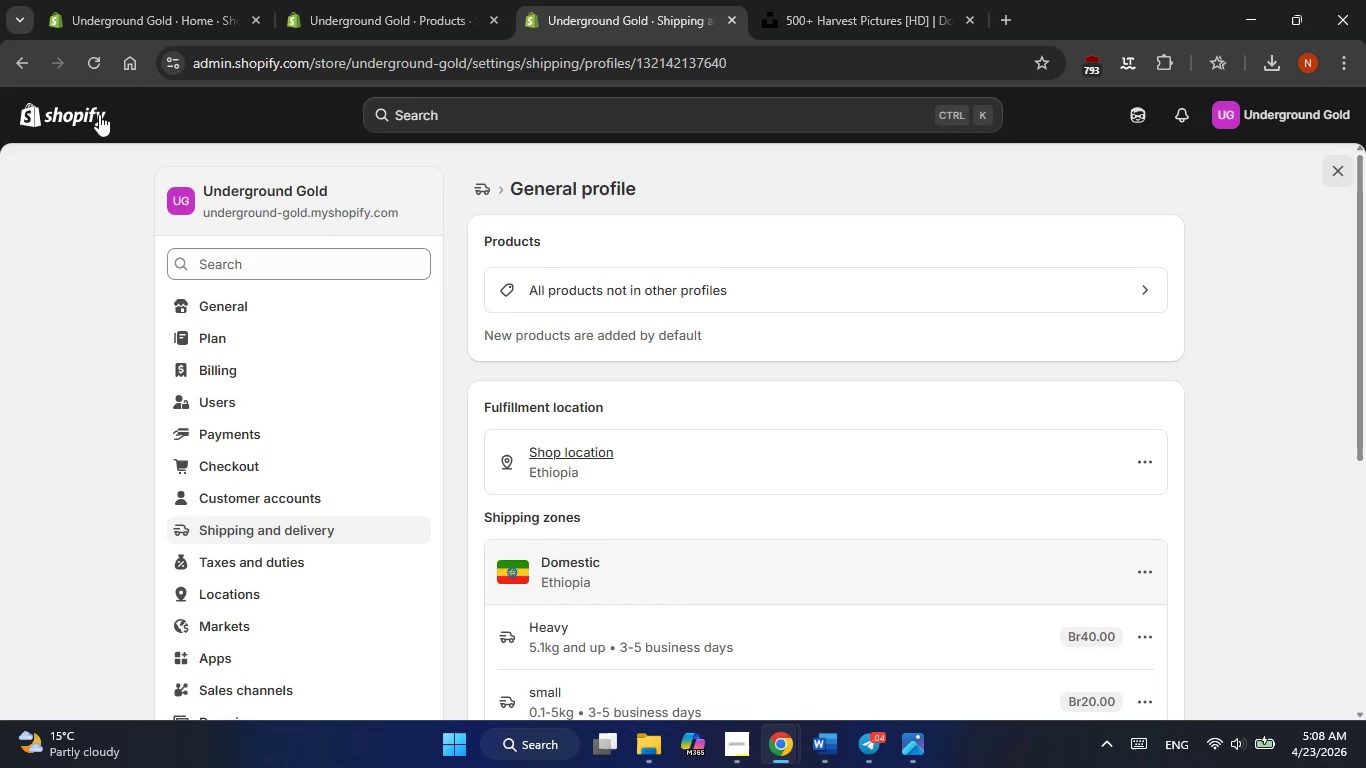 
double_click([78, 110])
 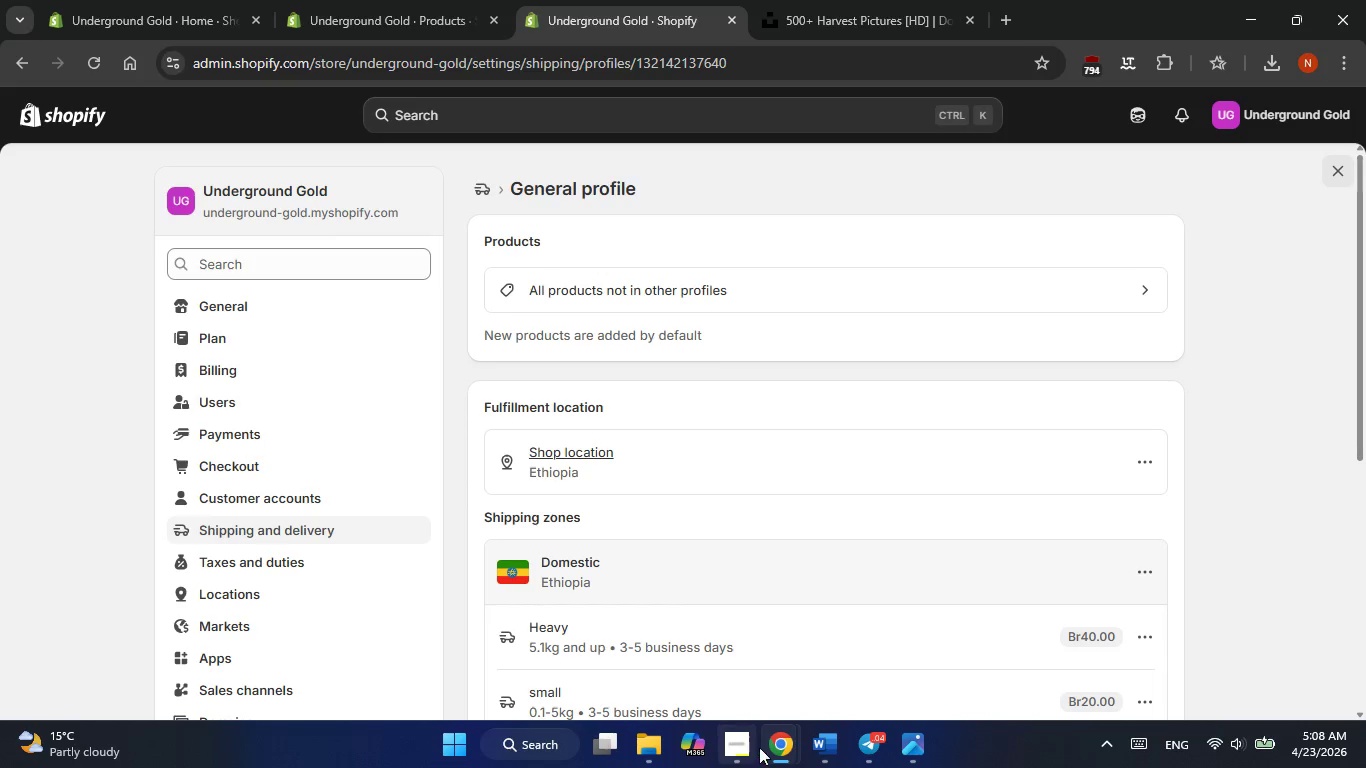 
left_click([749, 750])